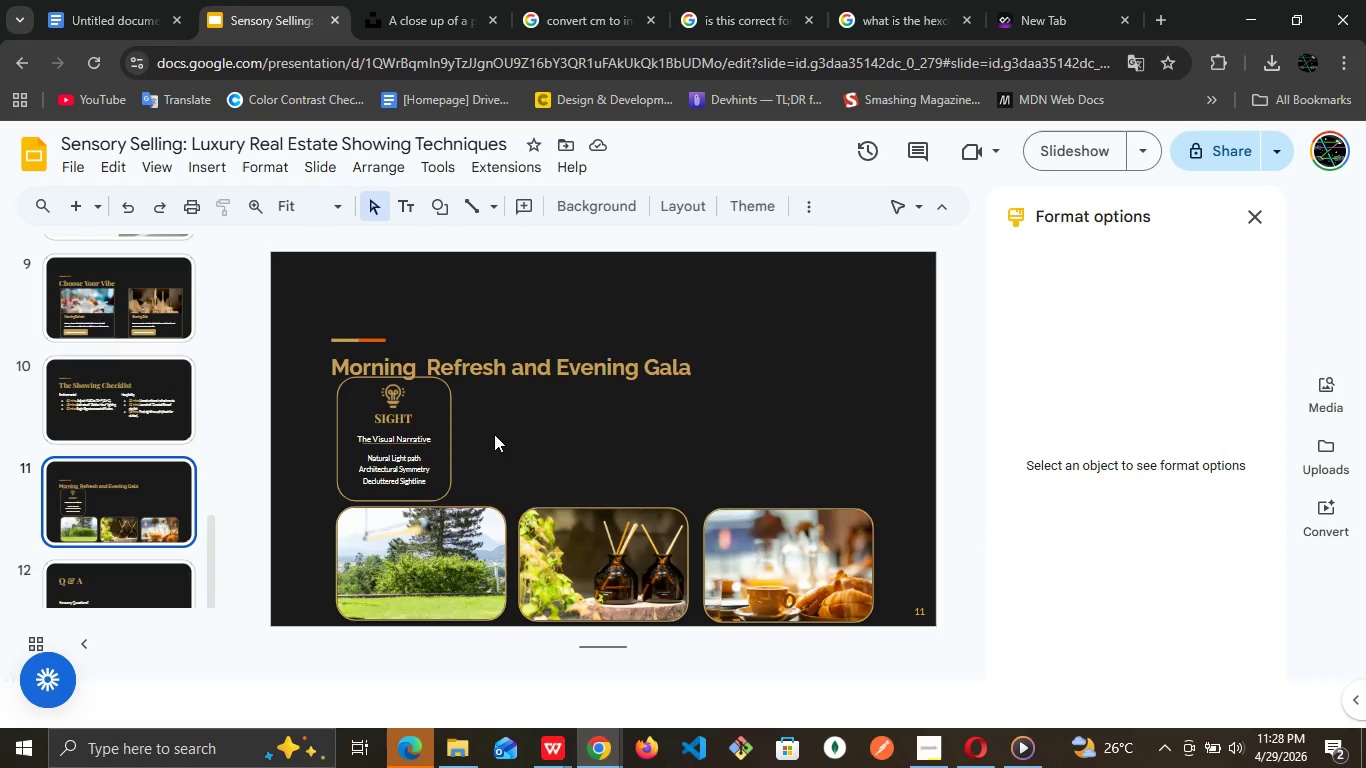 
left_click([494, 434])
 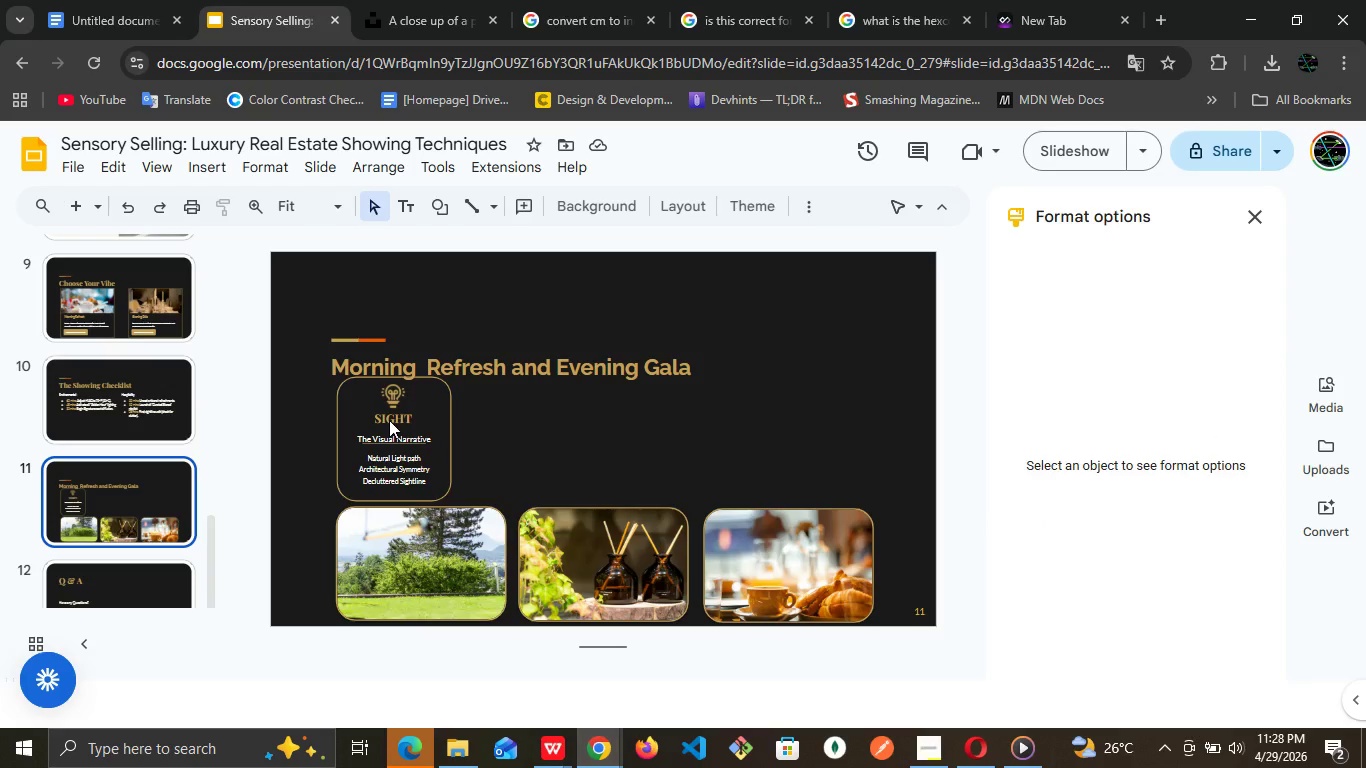 
left_click([389, 420])
 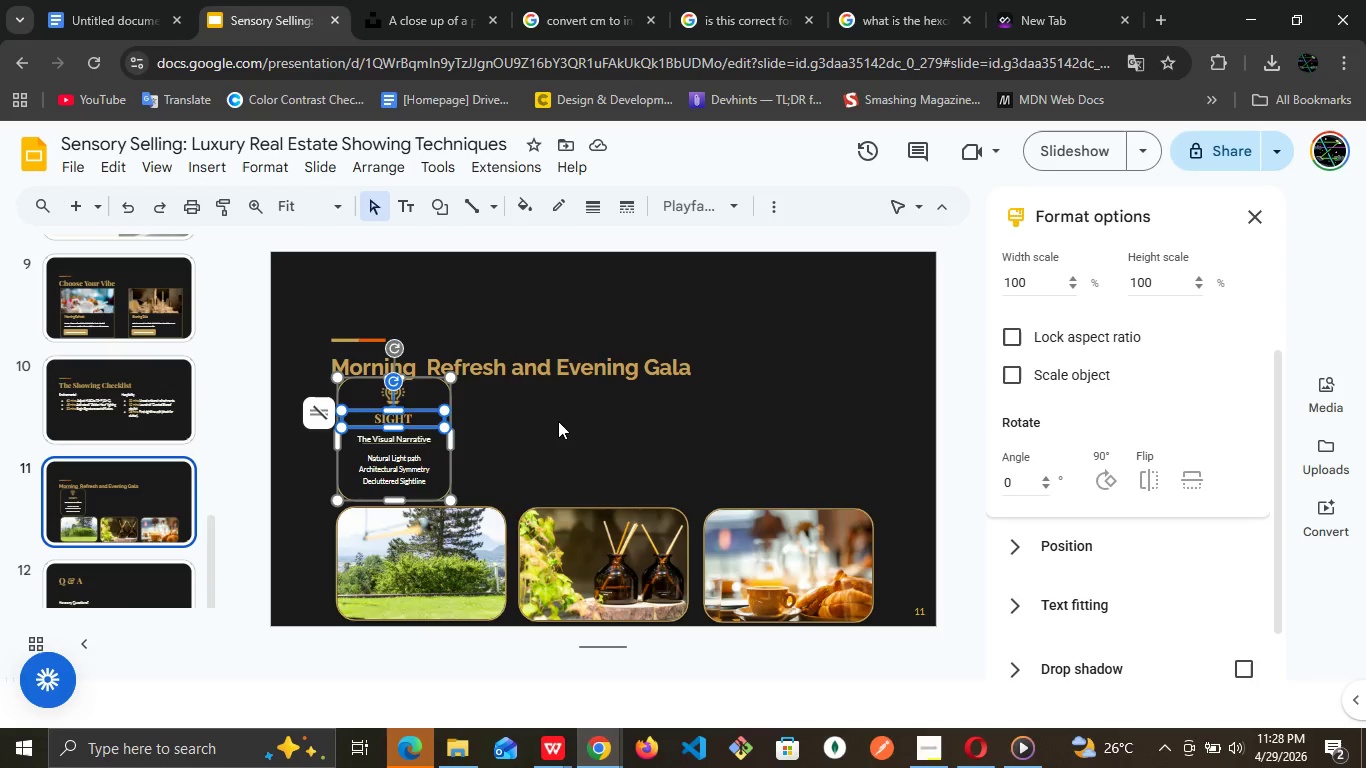 
left_click([558, 421])
 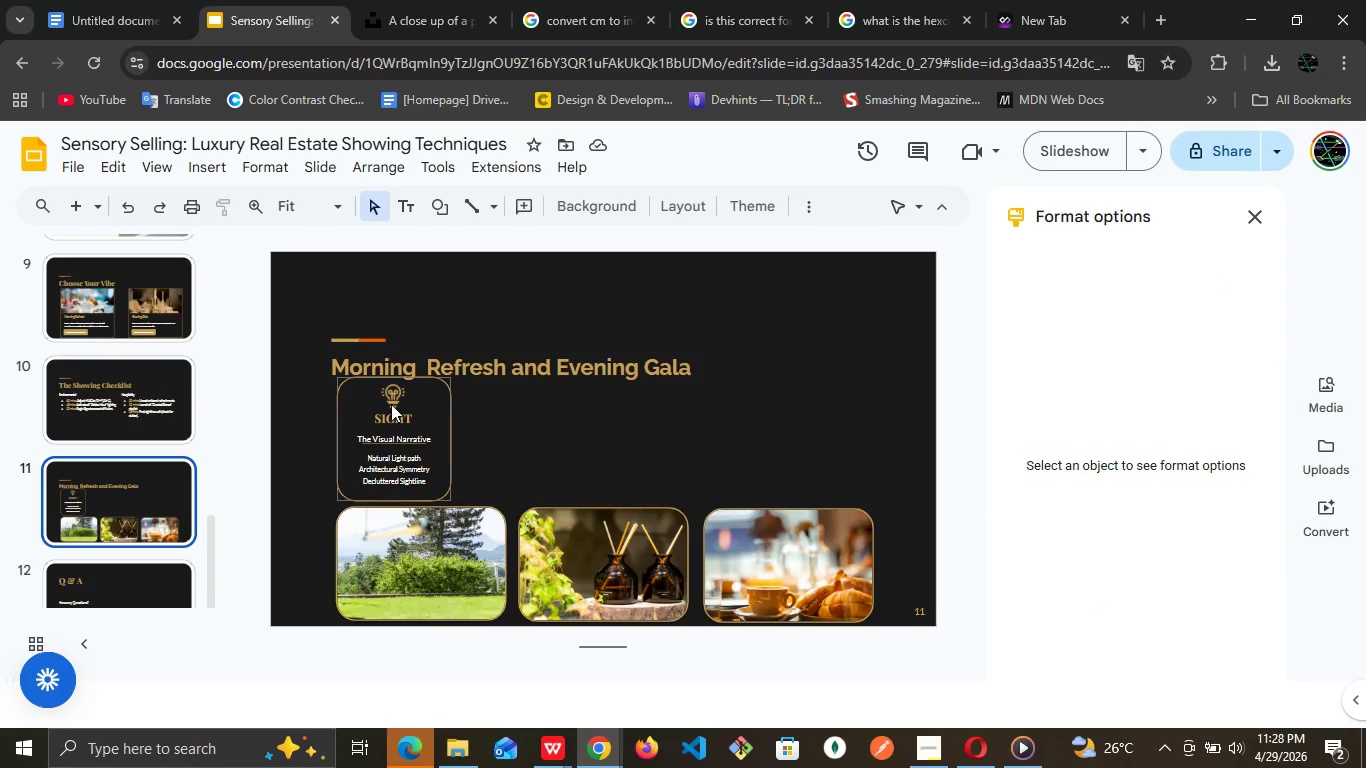 
left_click([391, 404])
 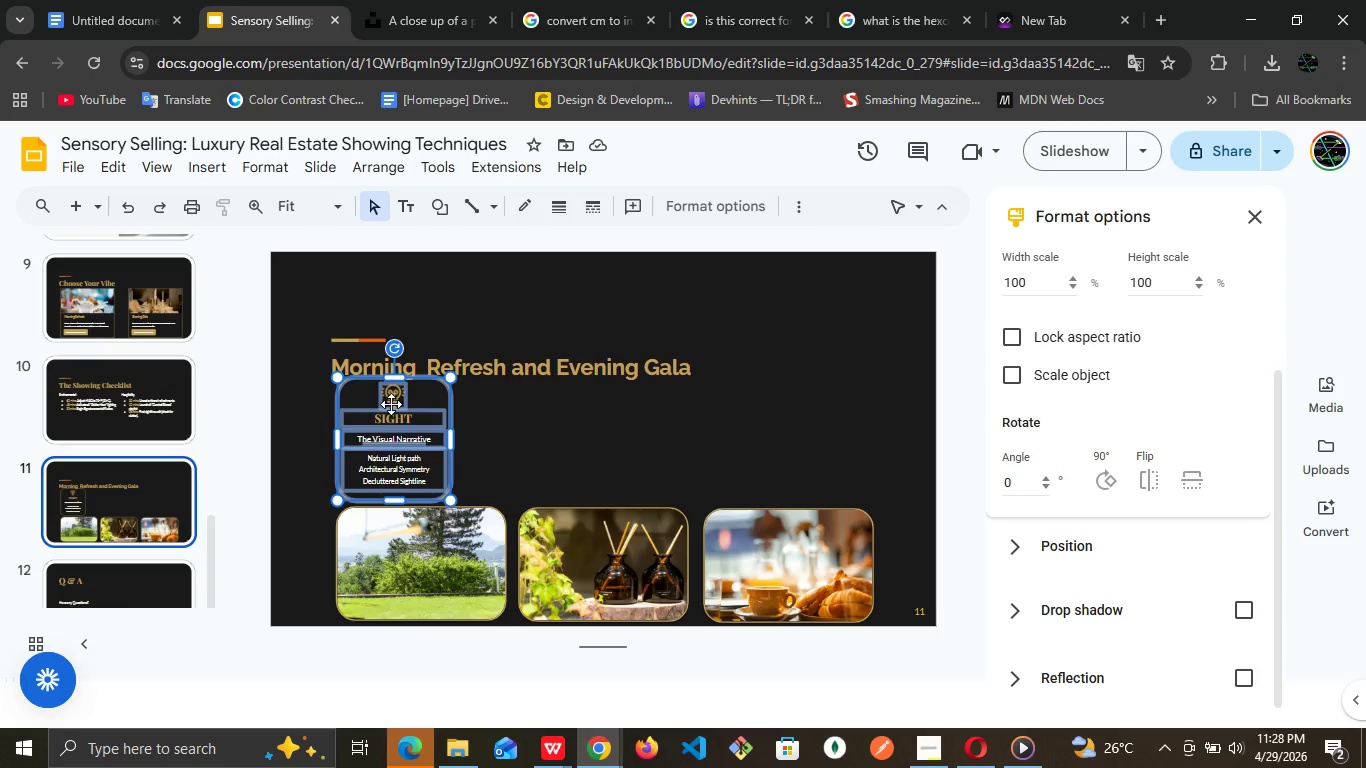 
left_click_drag(start_coordinate=[391, 404], to_coordinate=[572, 405])
 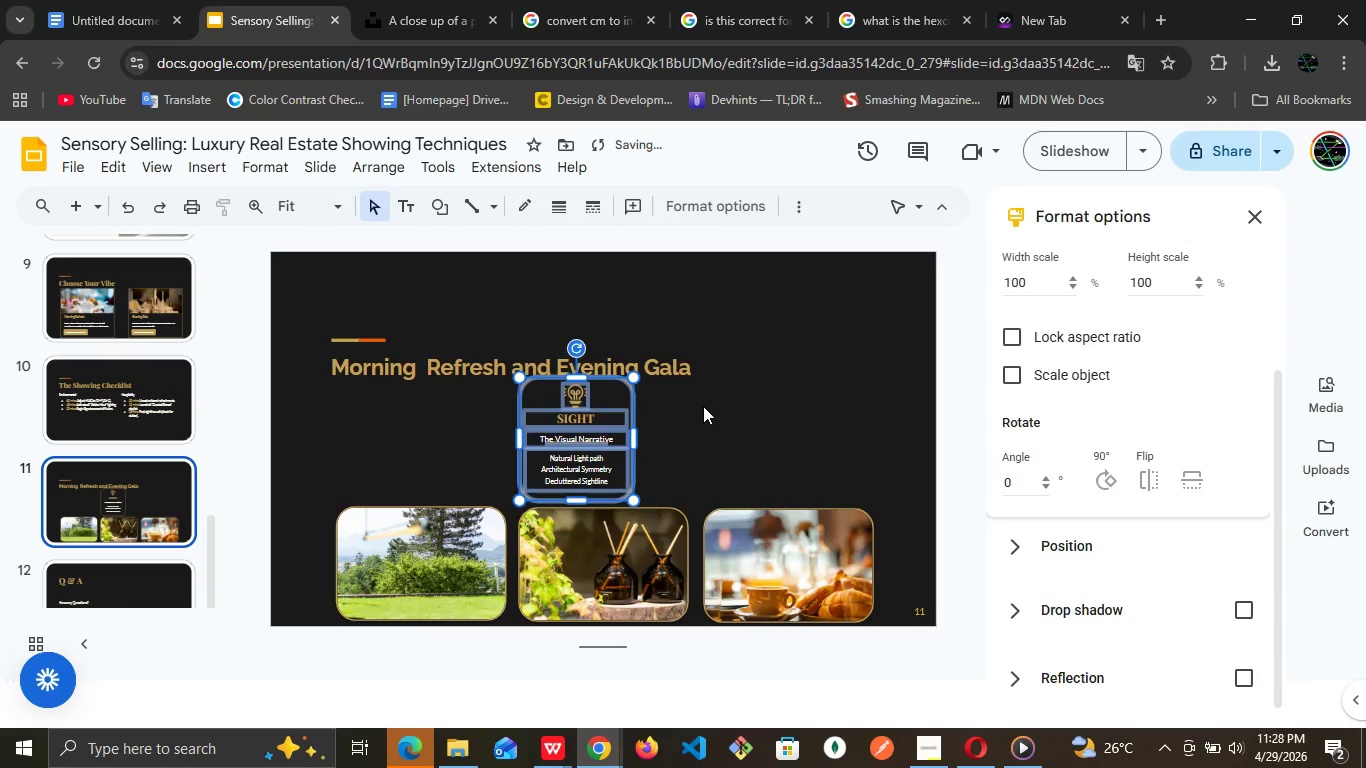 
left_click([703, 406])
 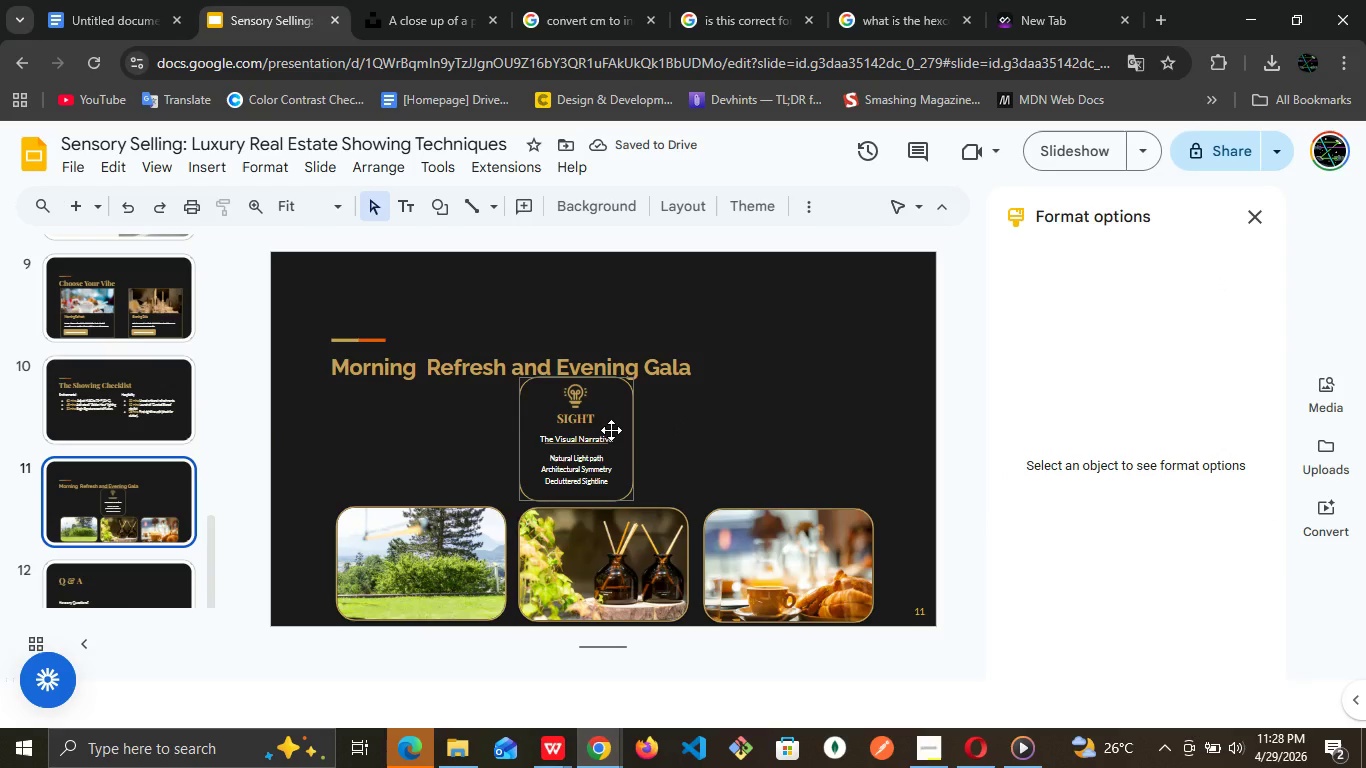 
left_click([611, 430])
 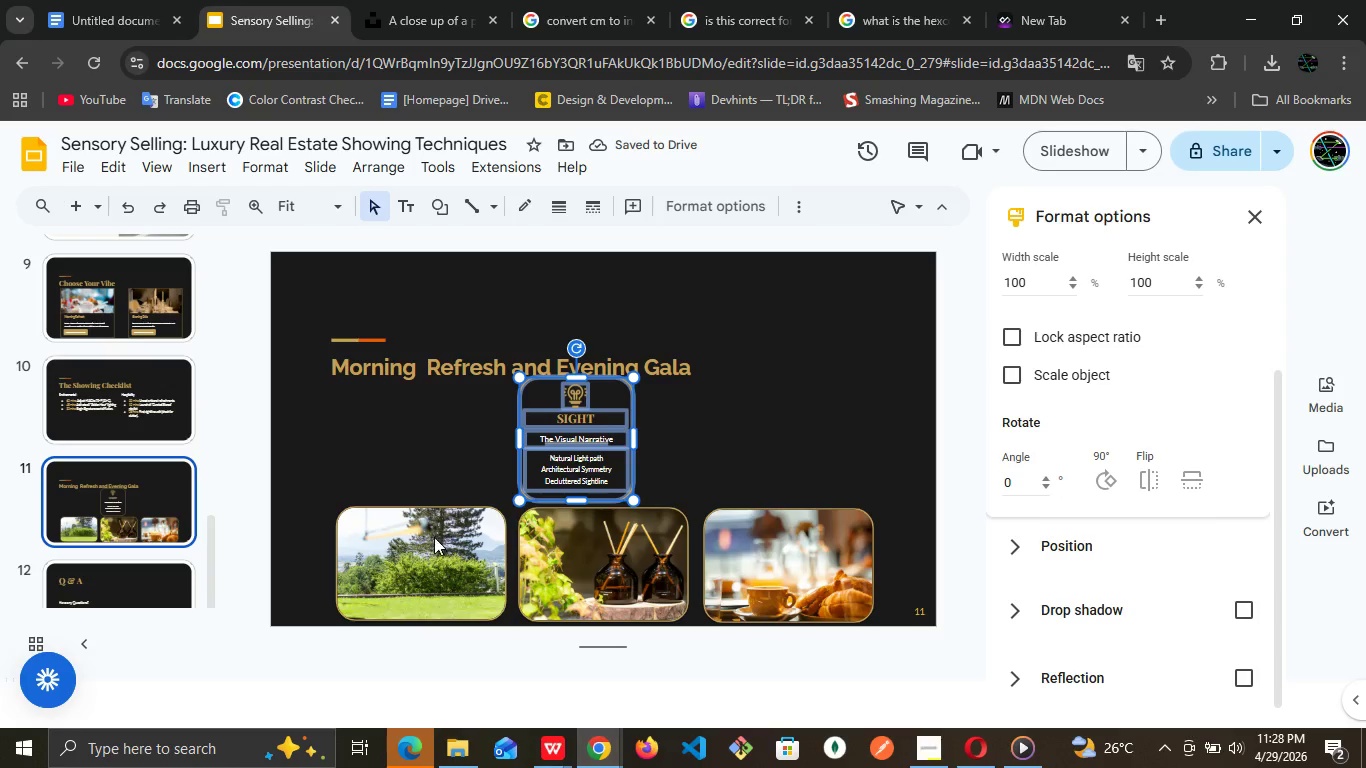 
left_click([434, 537])
 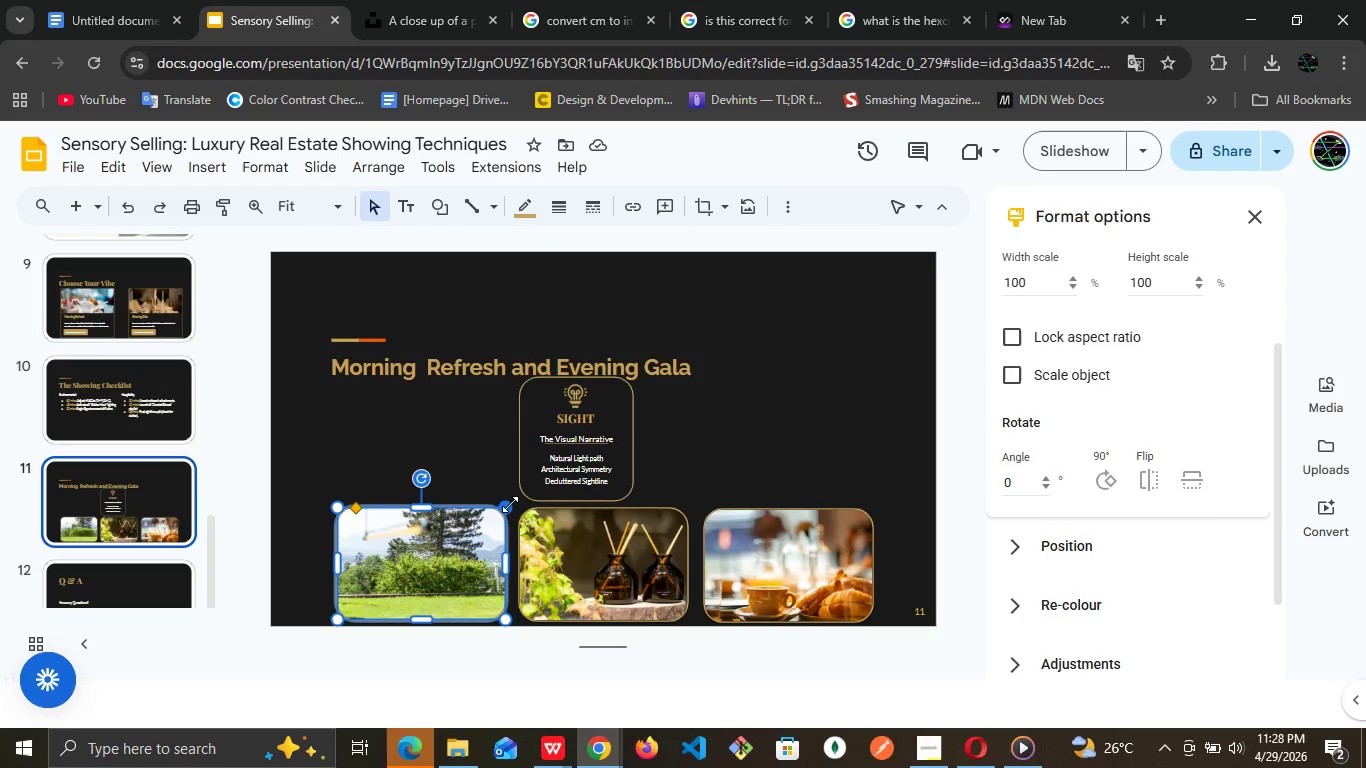 
left_click_drag(start_coordinate=[510, 504], to_coordinate=[480, 520])
 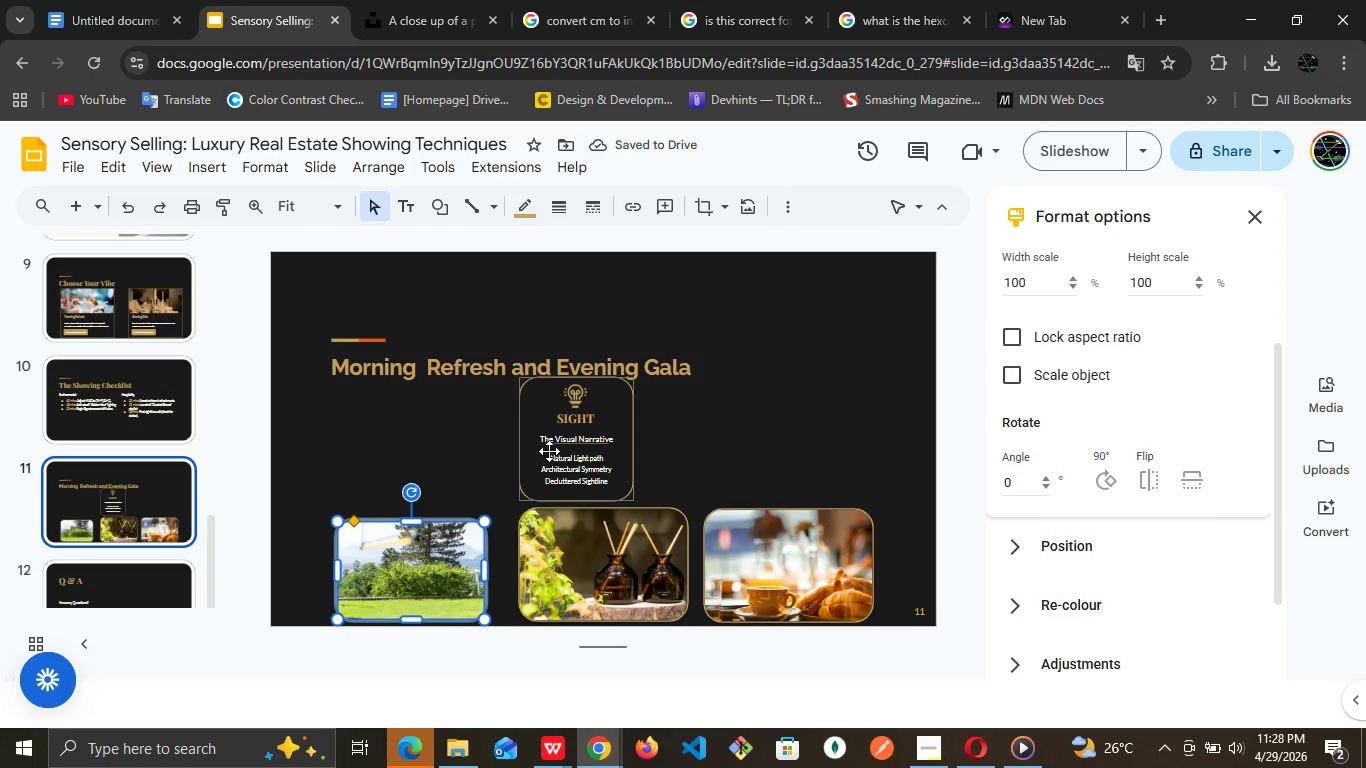 
left_click_drag(start_coordinate=[556, 422], to_coordinate=[393, 428])
 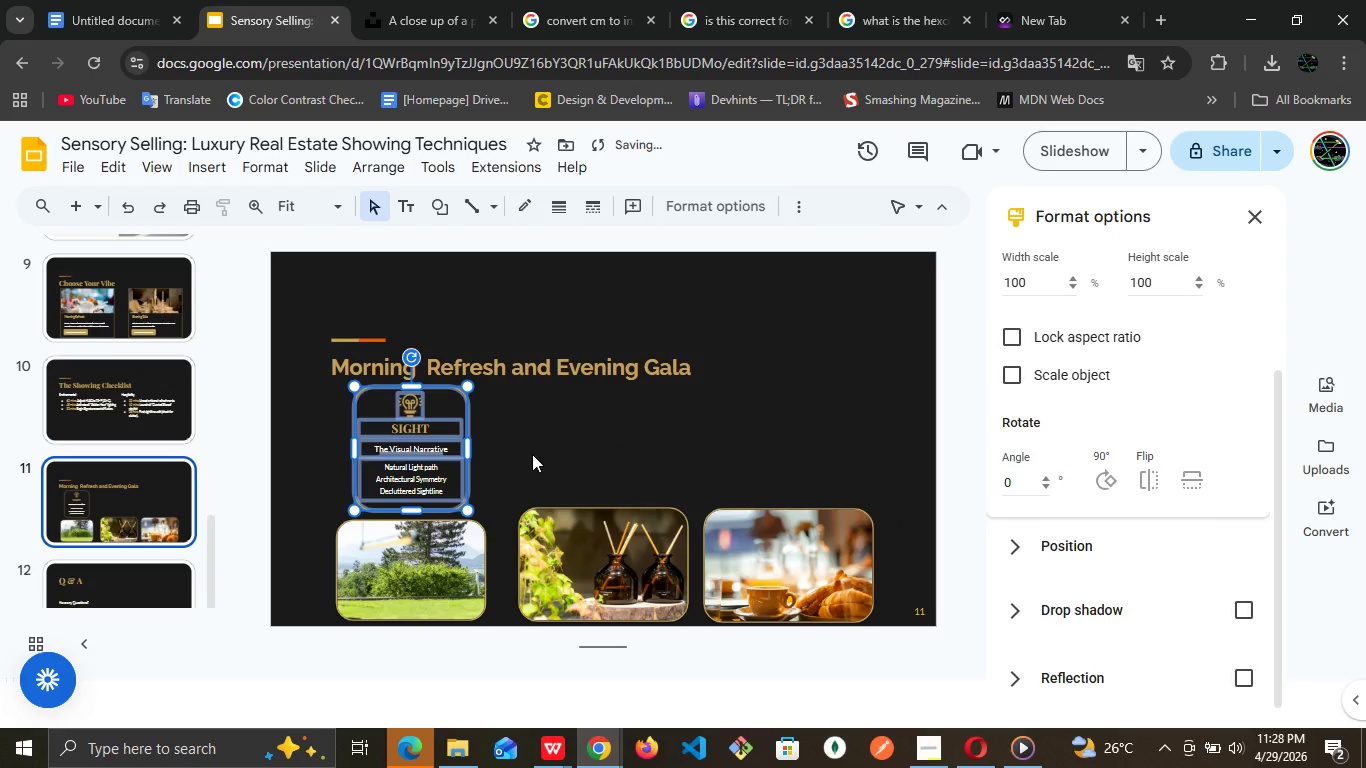 
left_click([532, 454])
 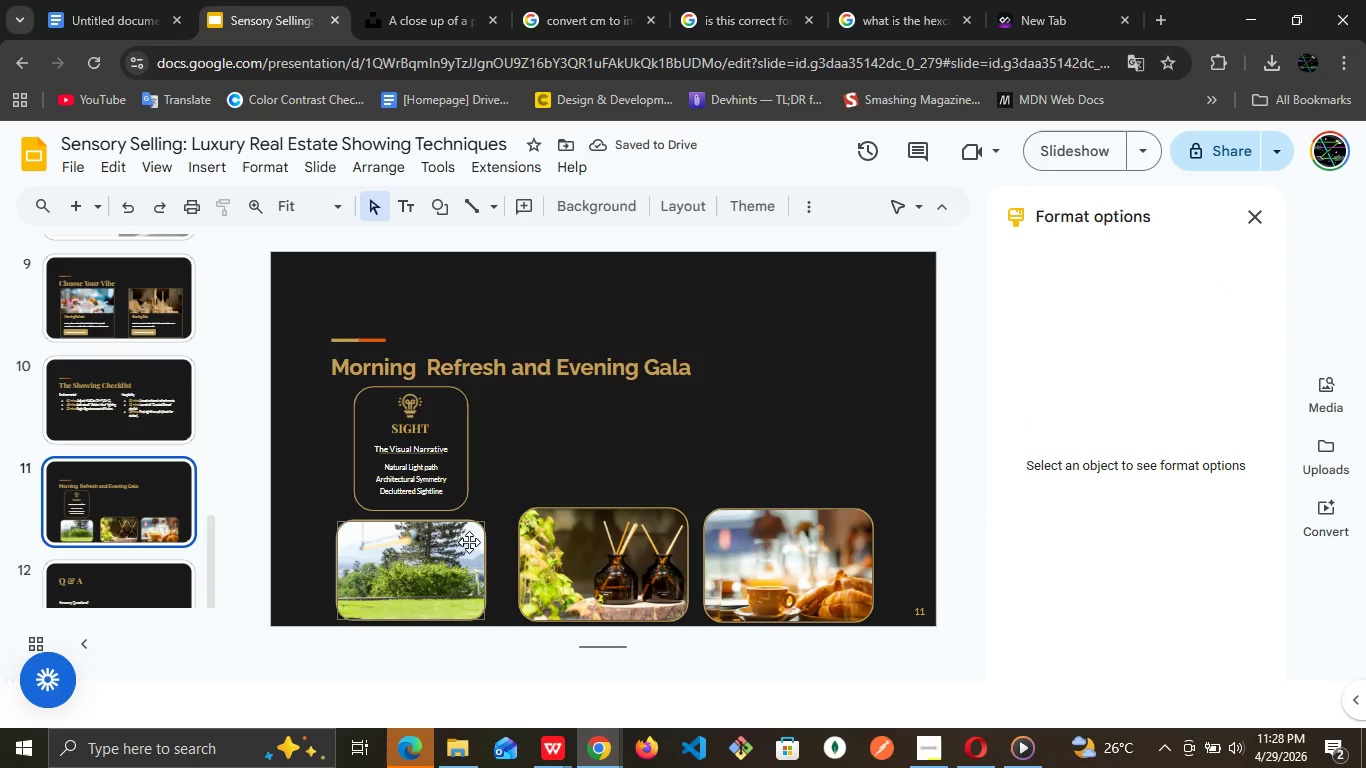 
left_click([469, 542])
 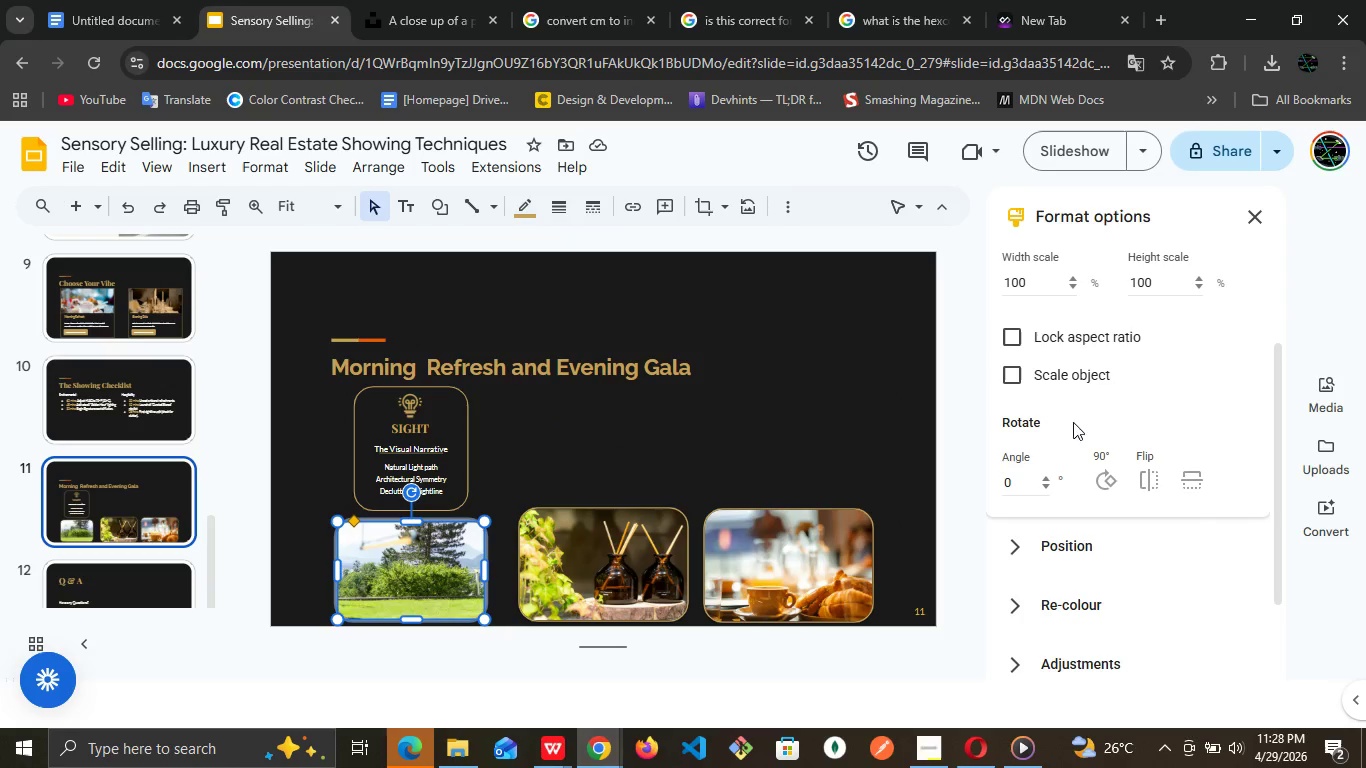 
scroll: coordinate [1202, 502], scroll_direction: up, amount: 3.0
 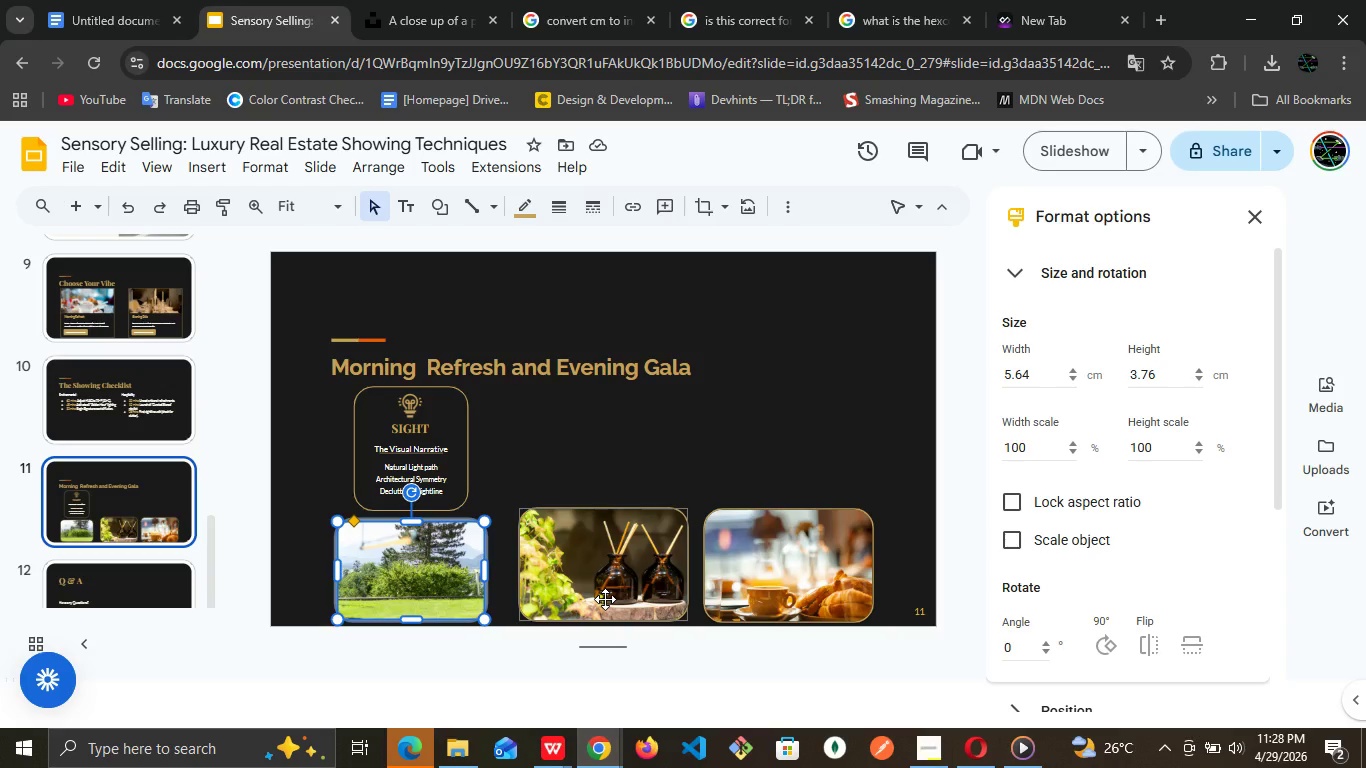 
left_click([605, 599])
 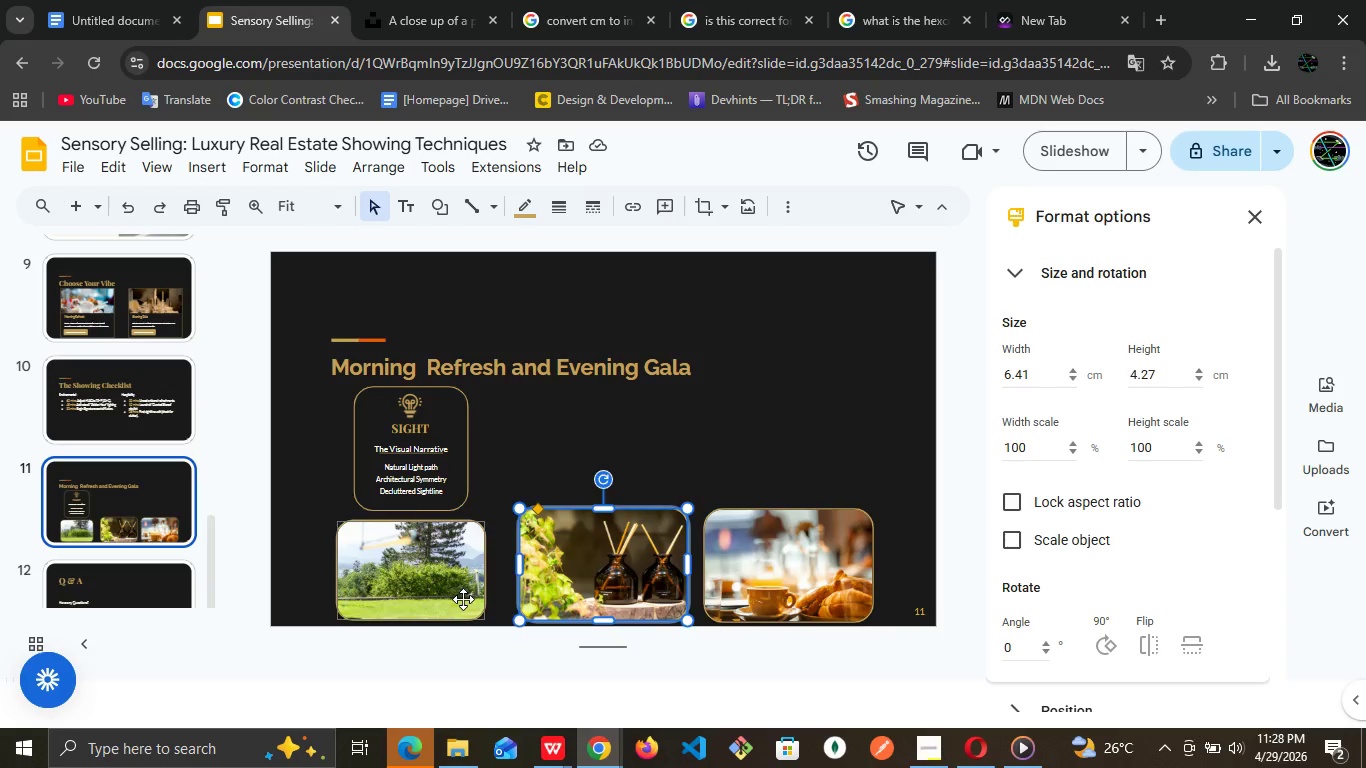 
left_click([463, 599])
 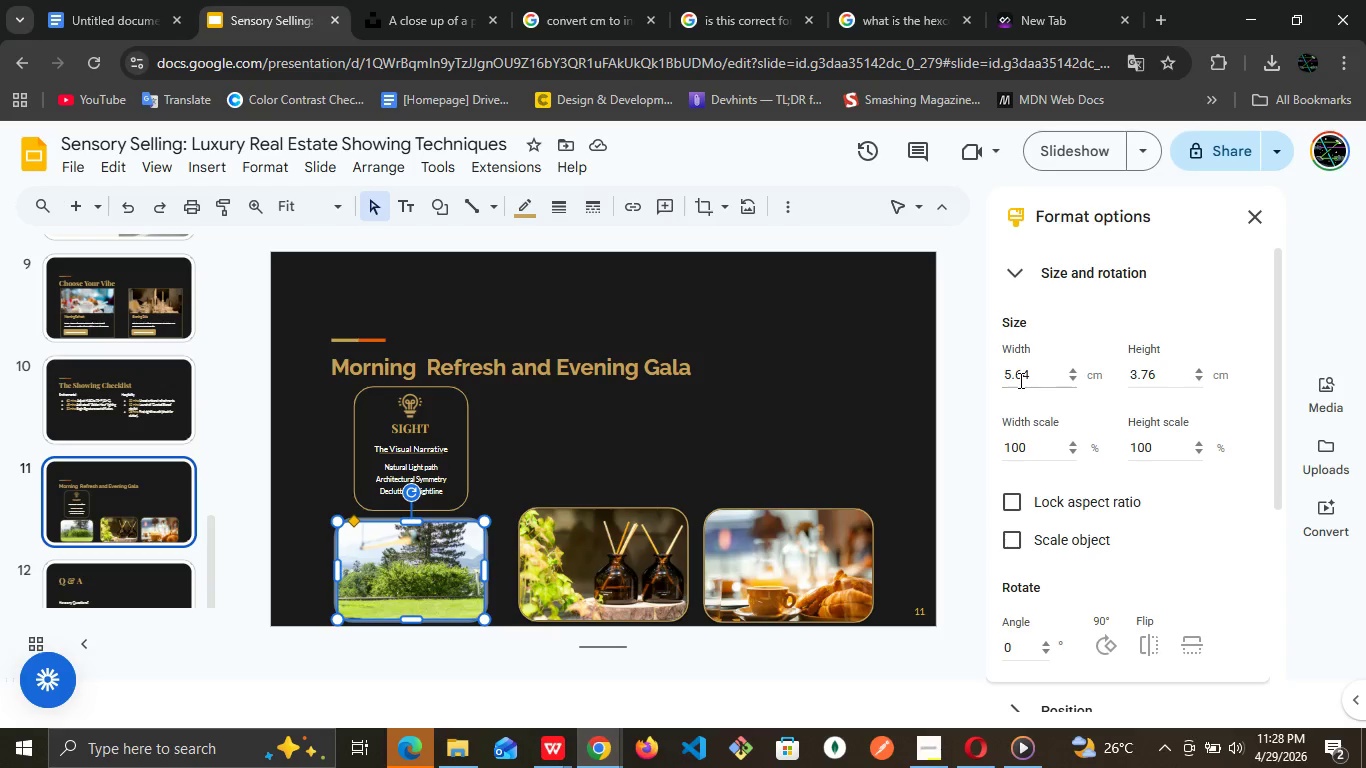 
double_click([1019, 380])
 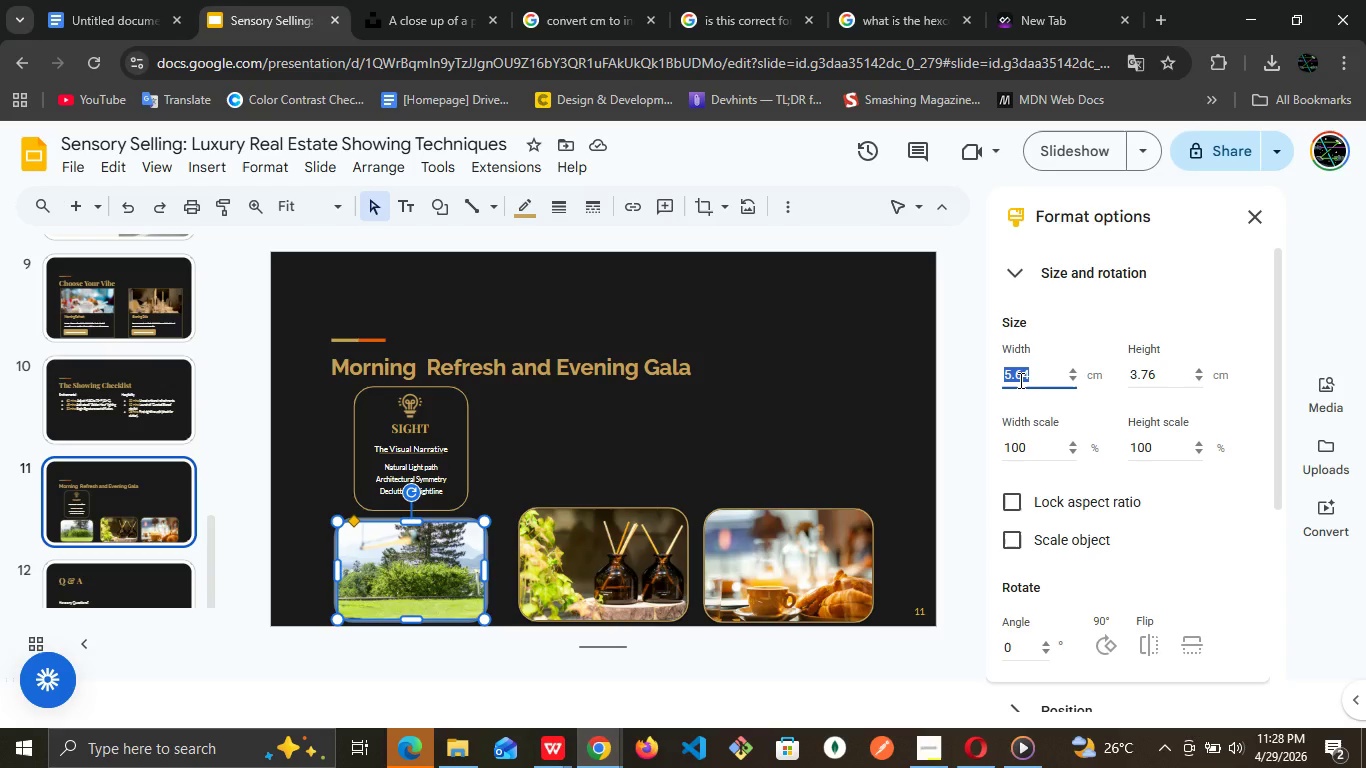 
key(Control+C)
 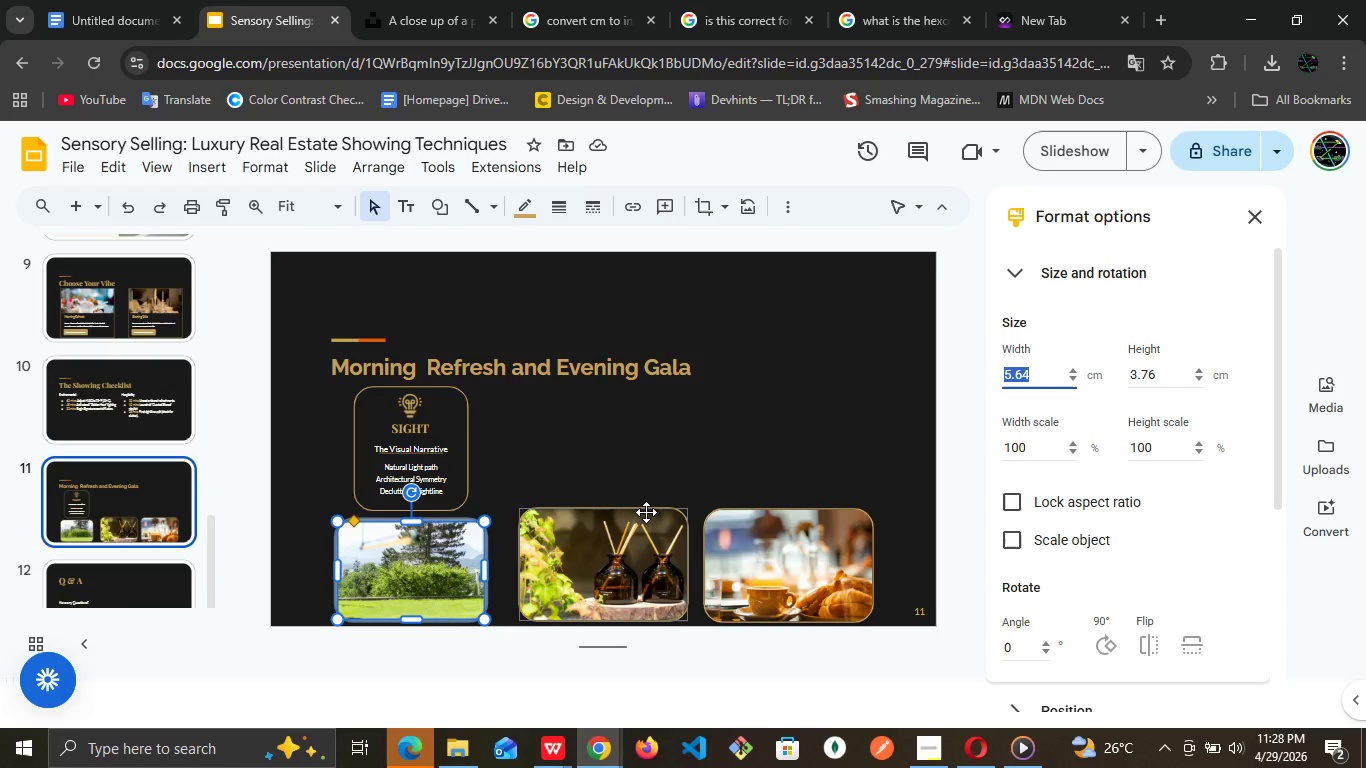 
left_click([646, 512])
 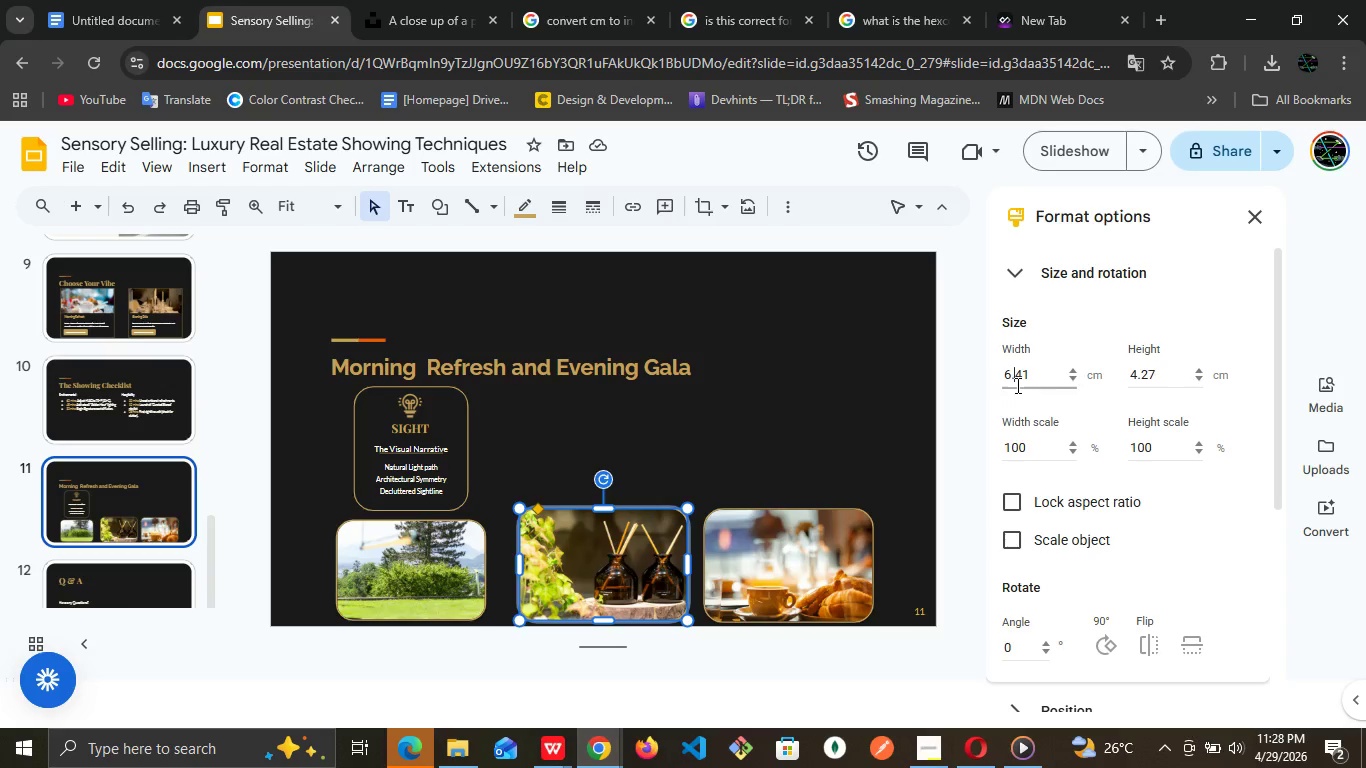 
double_click([1016, 385])
 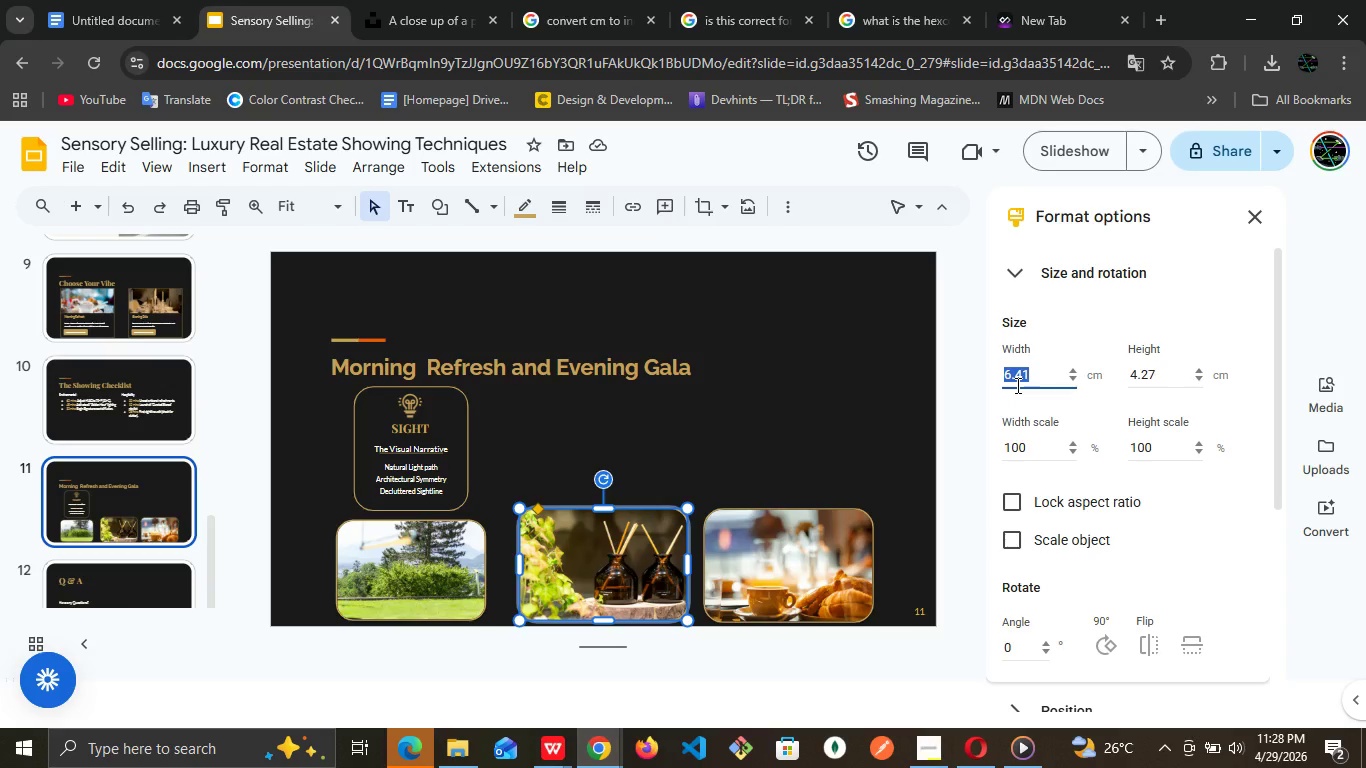 
key(Control+V)
 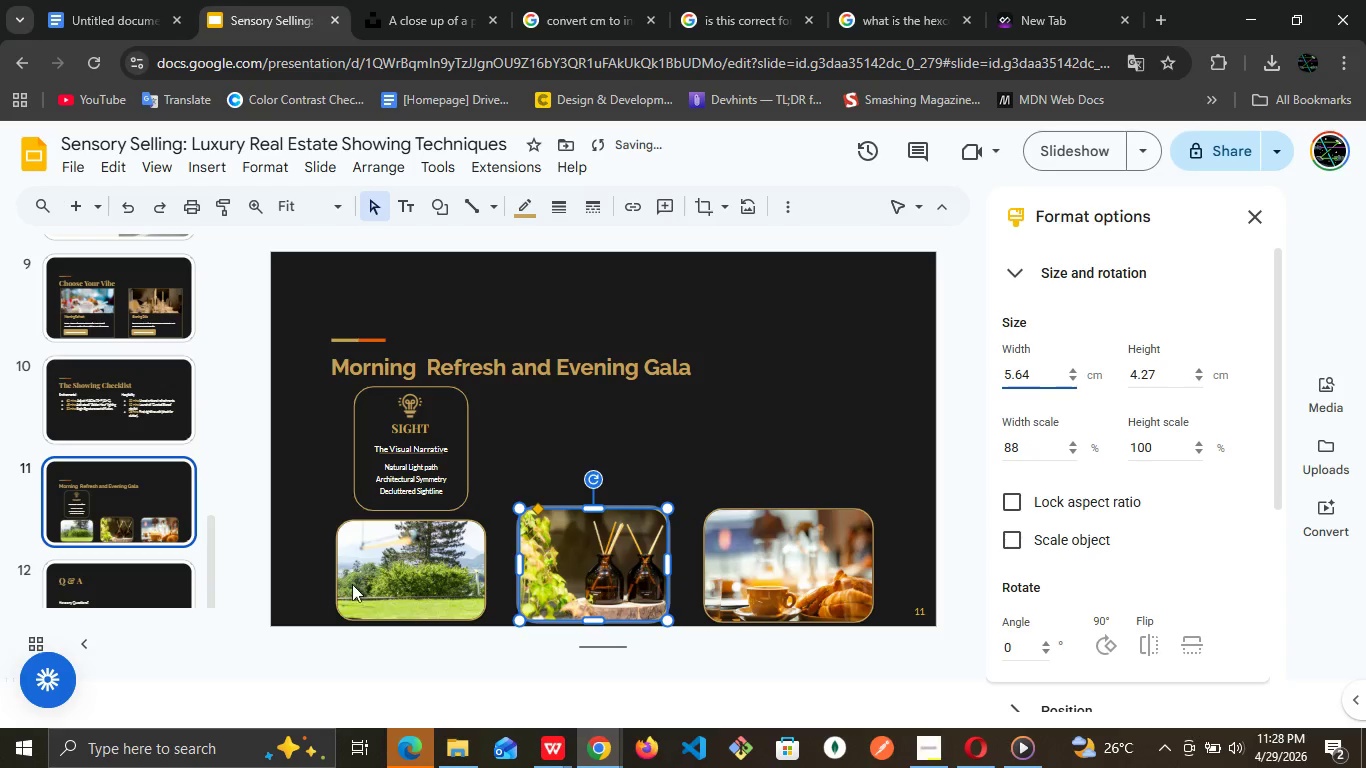 
left_click([388, 566])
 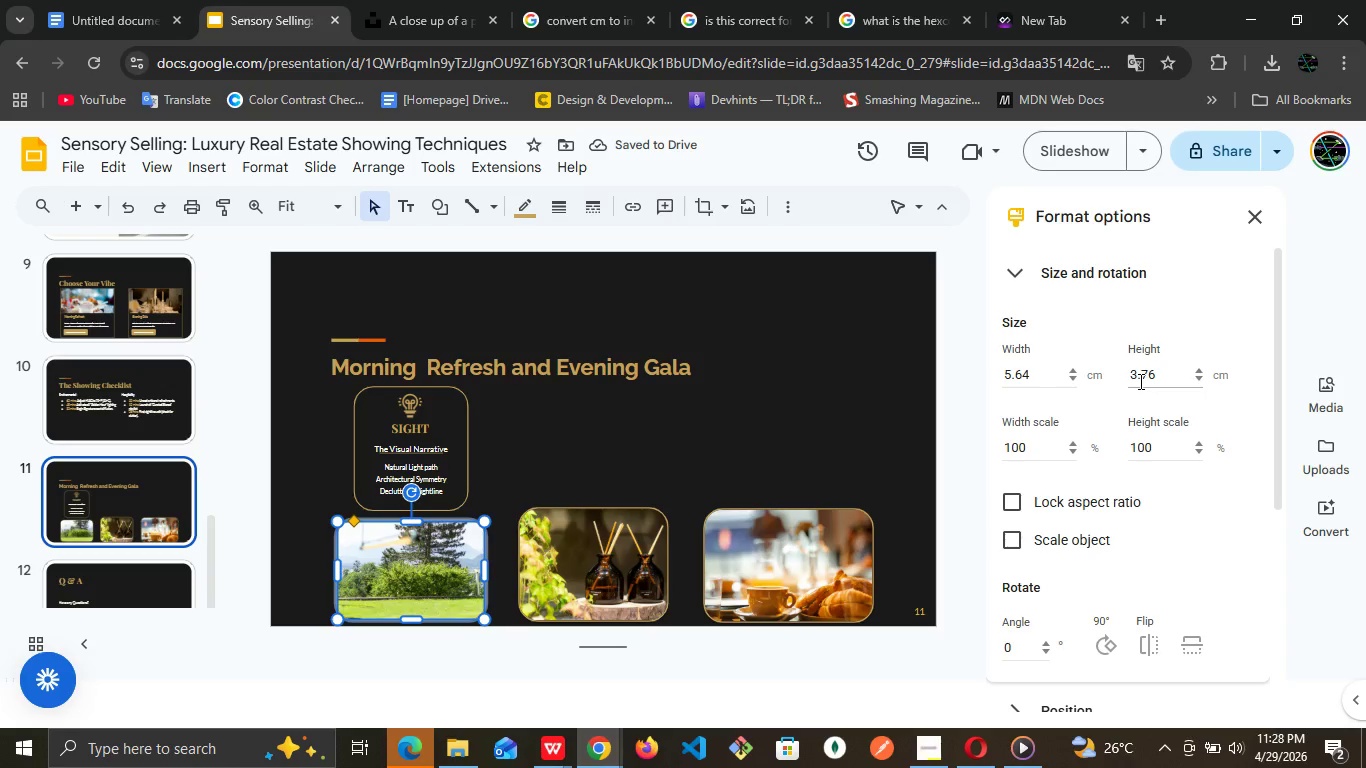 
double_click([1139, 381])
 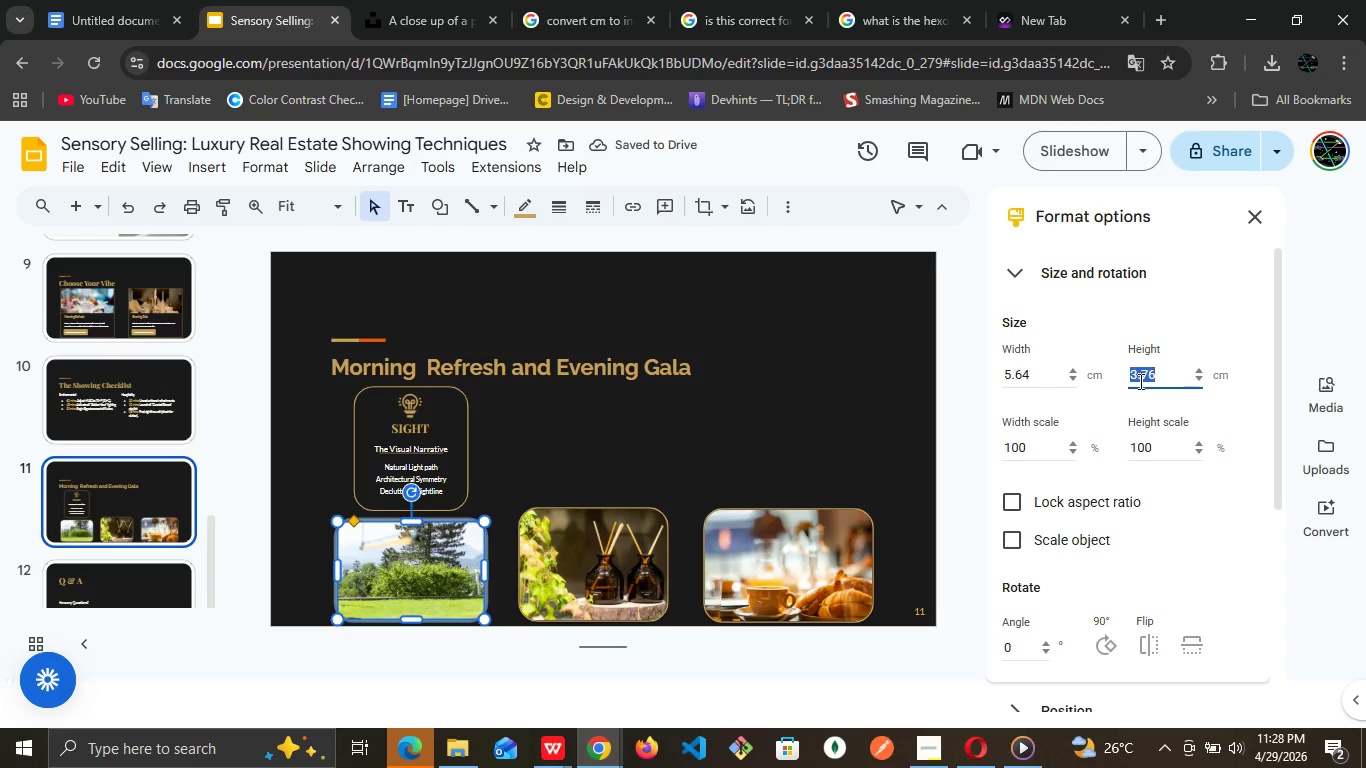 
key(Control+C)
 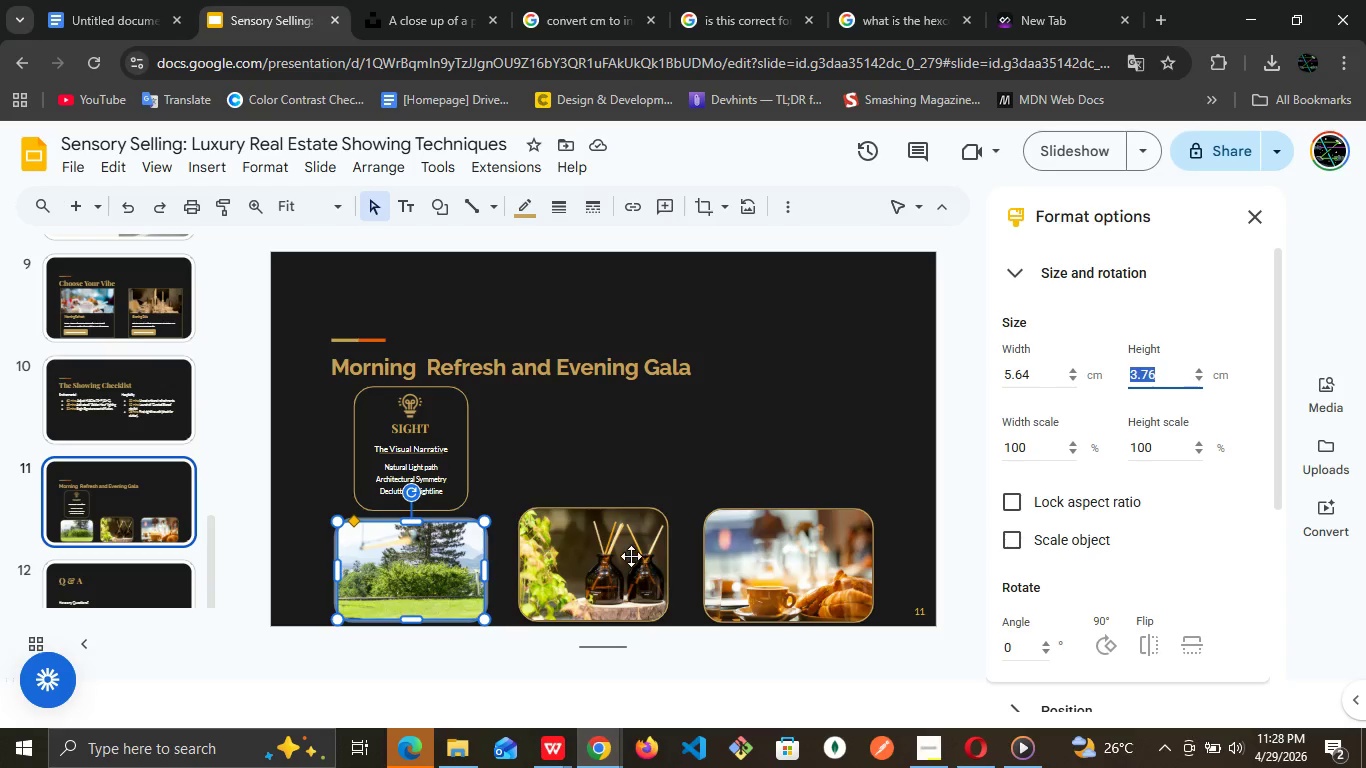 
left_click([631, 556])
 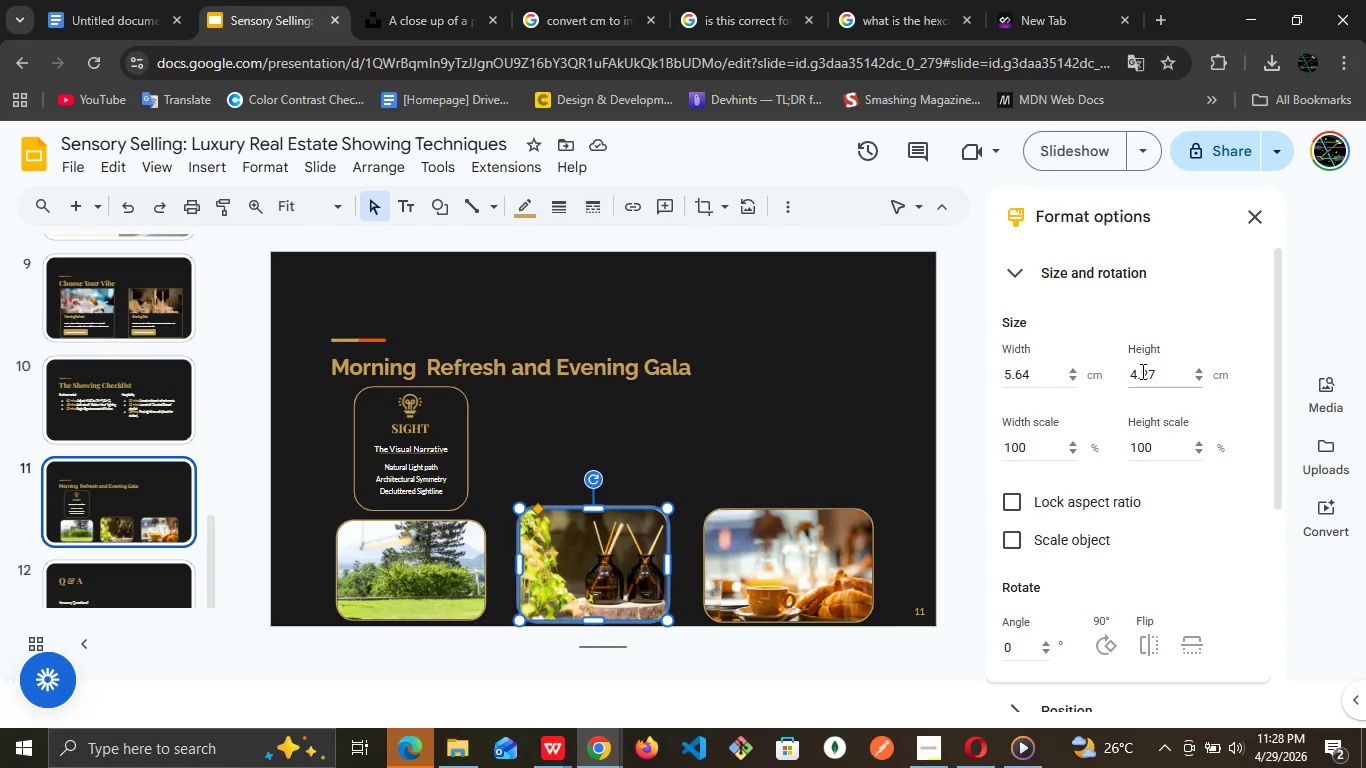 
double_click([1141, 371])
 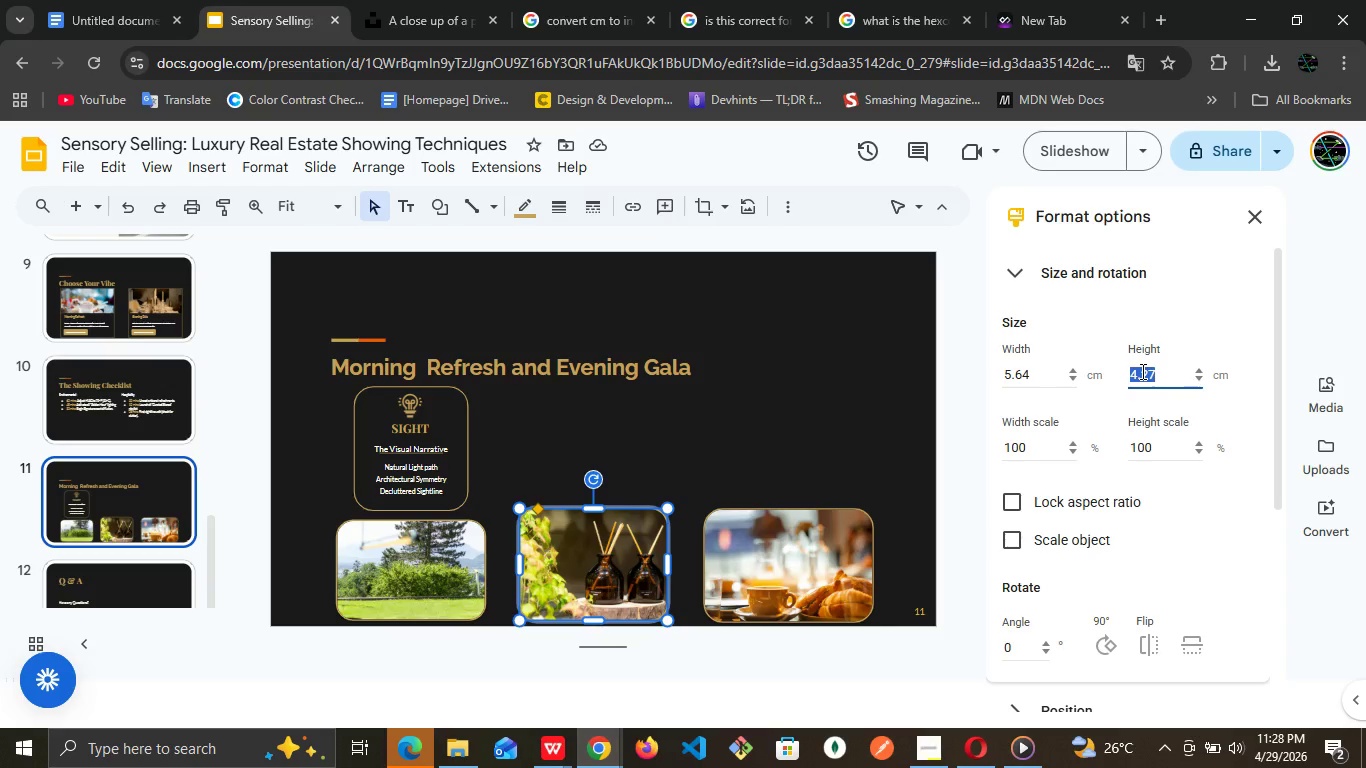 
key(Control+V)
 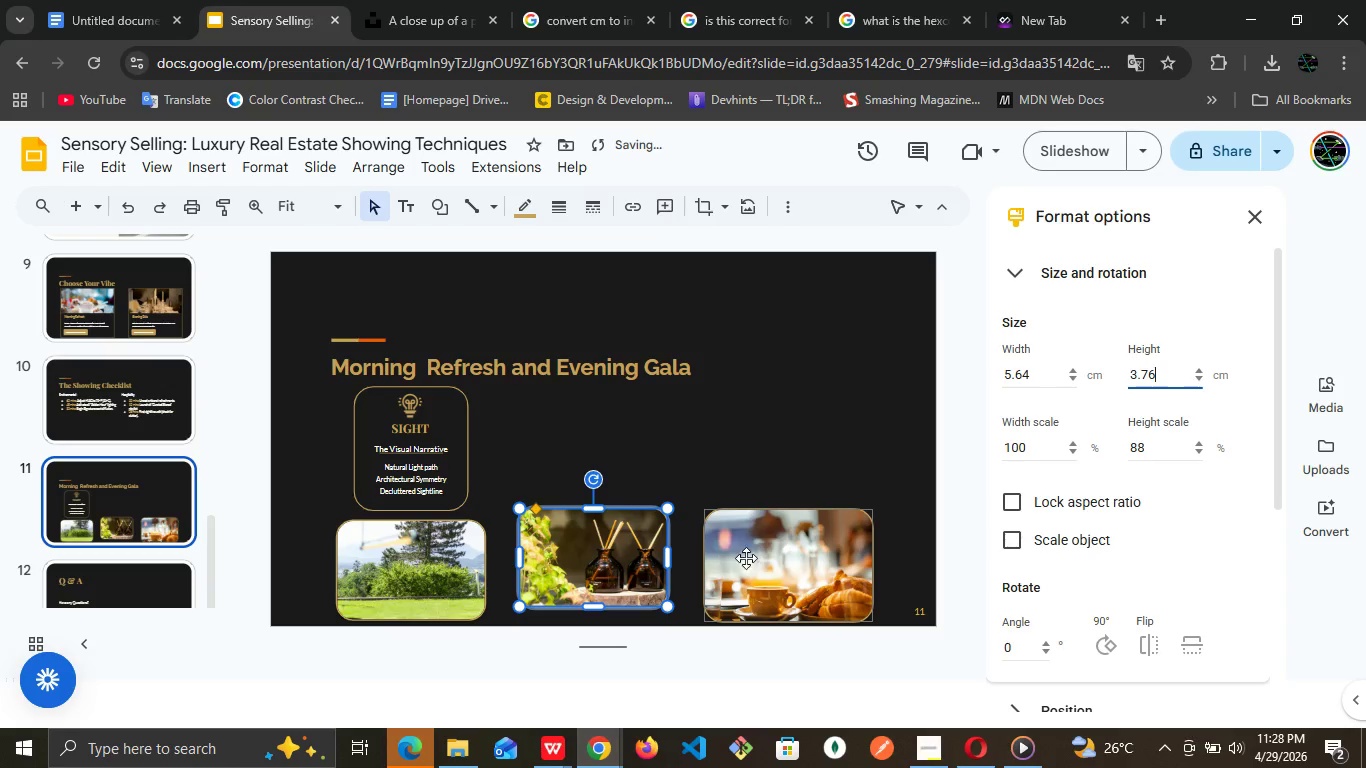 
left_click([749, 558])
 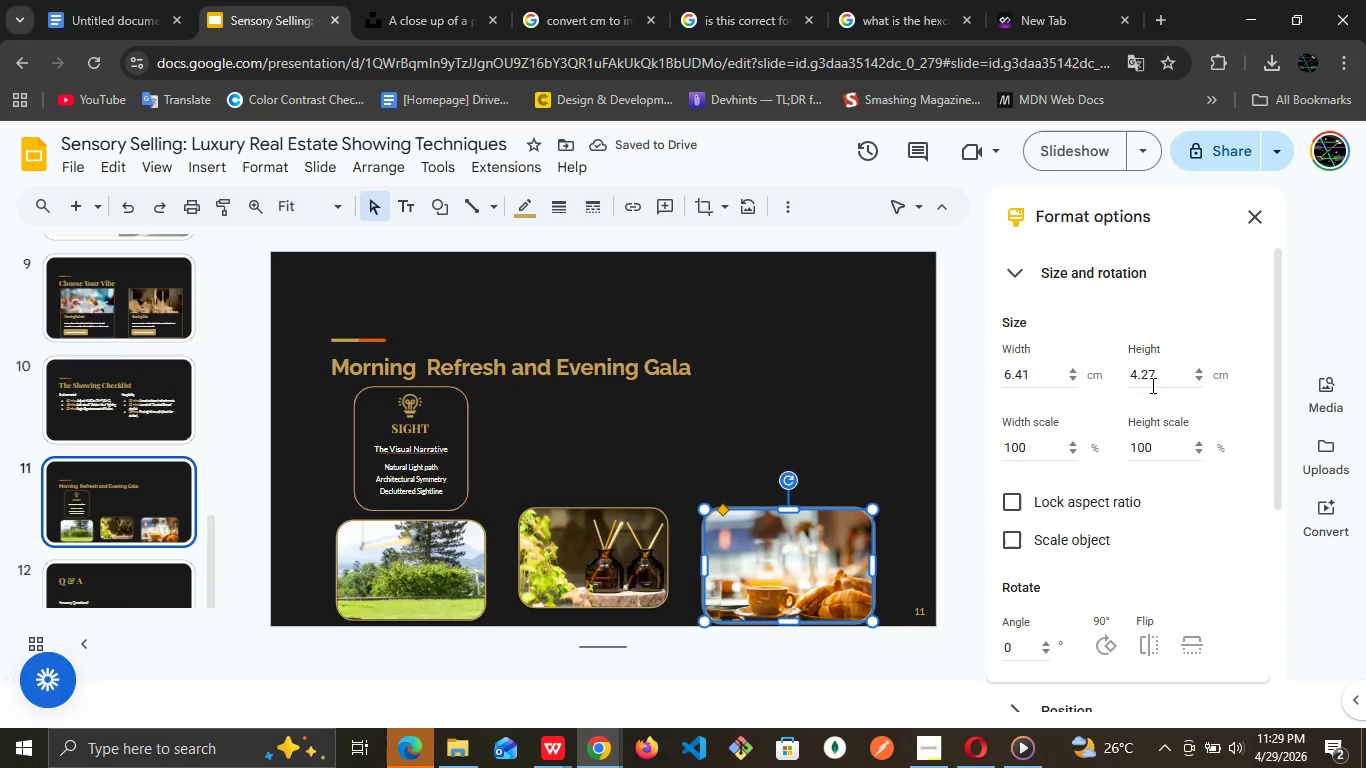 
double_click([1154, 384])
 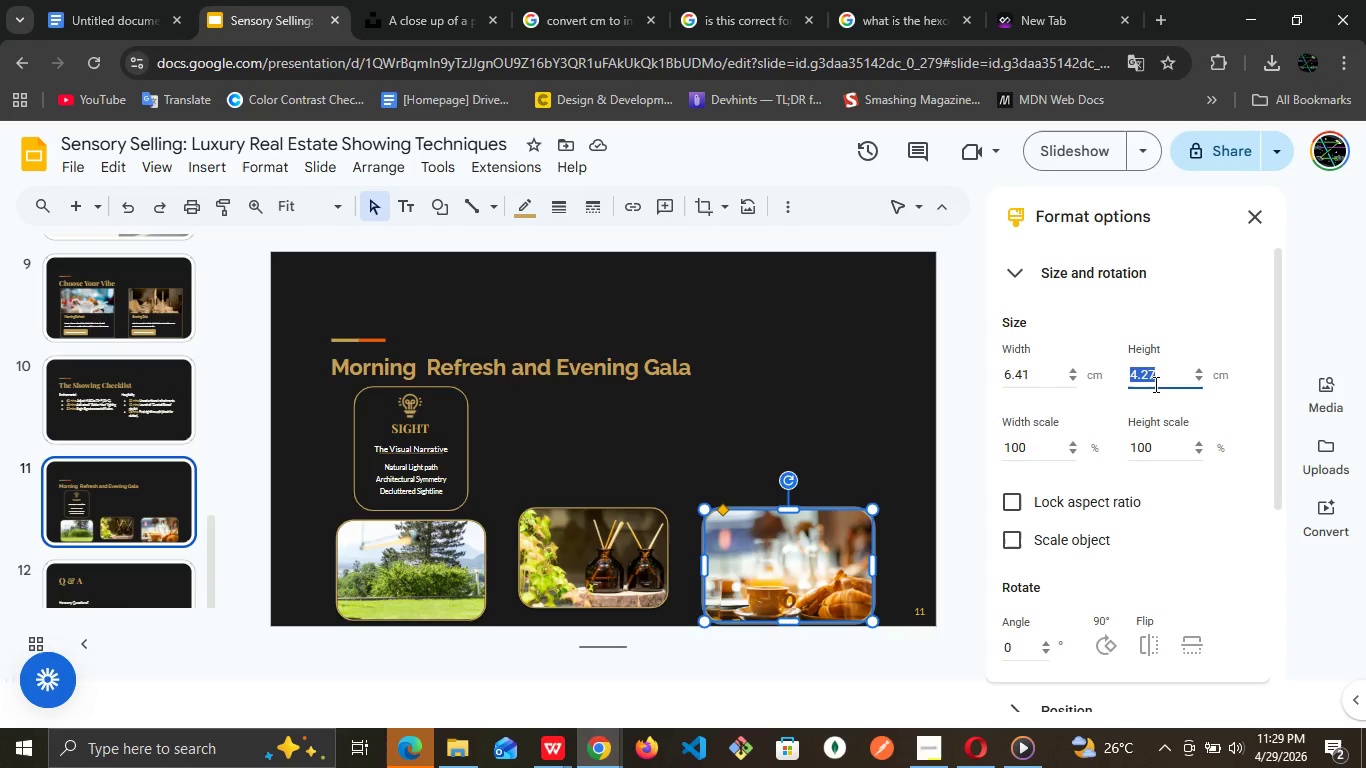 
key(Control+V)
 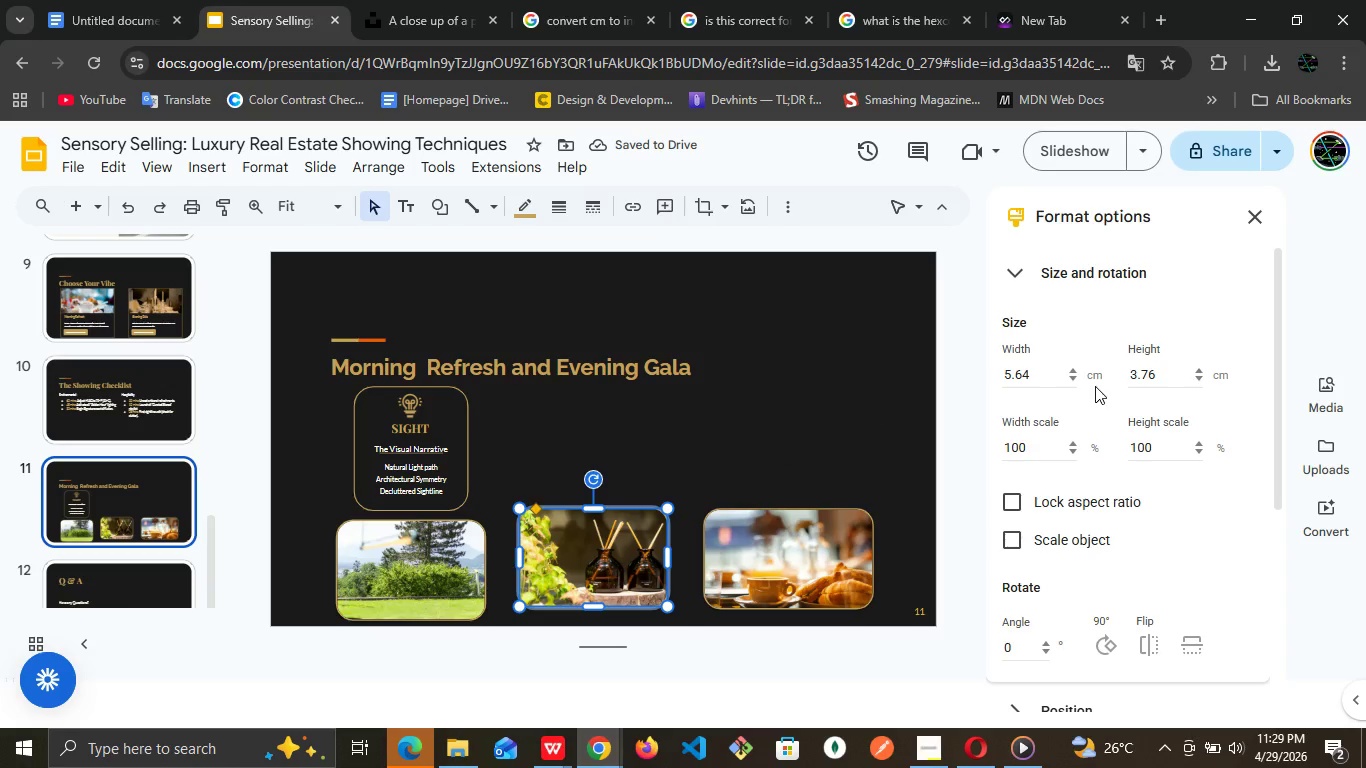 
double_click([1007, 376])
 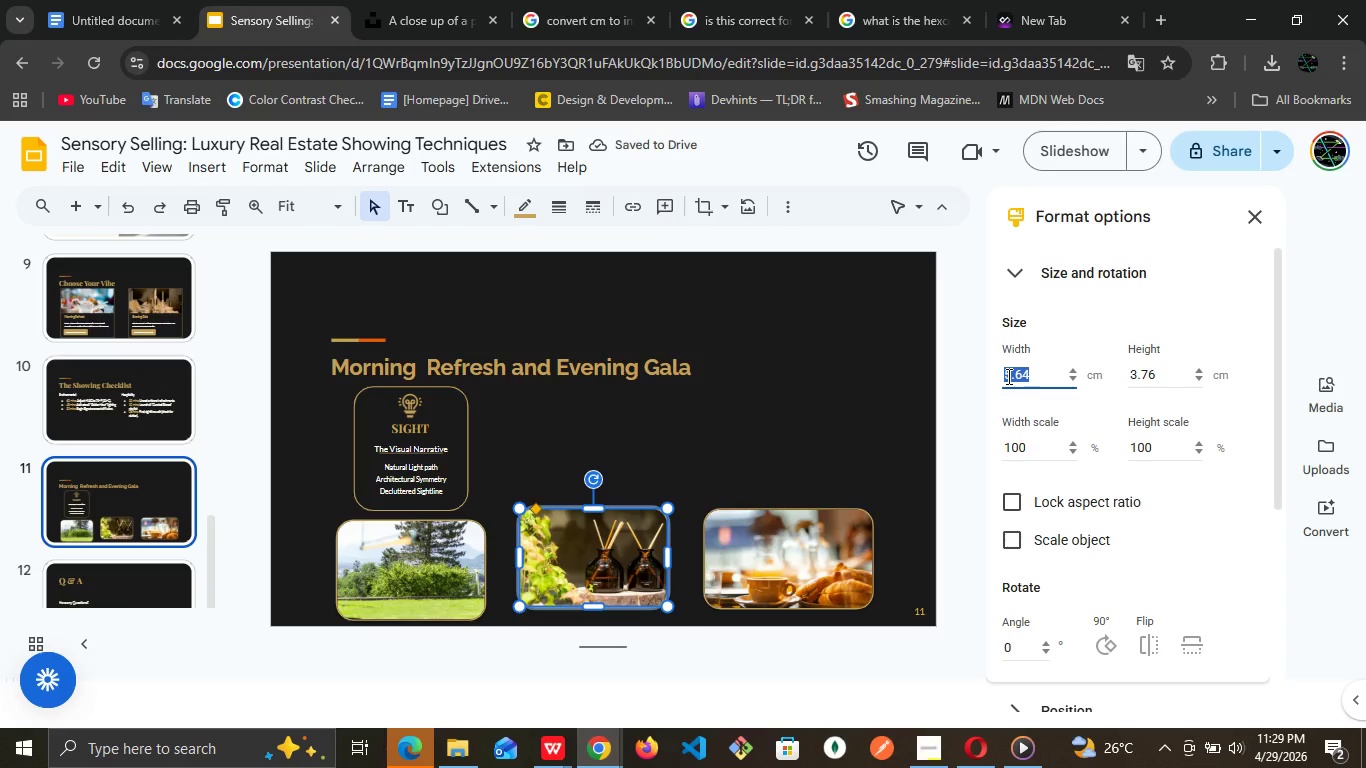 
key(Control+C)
 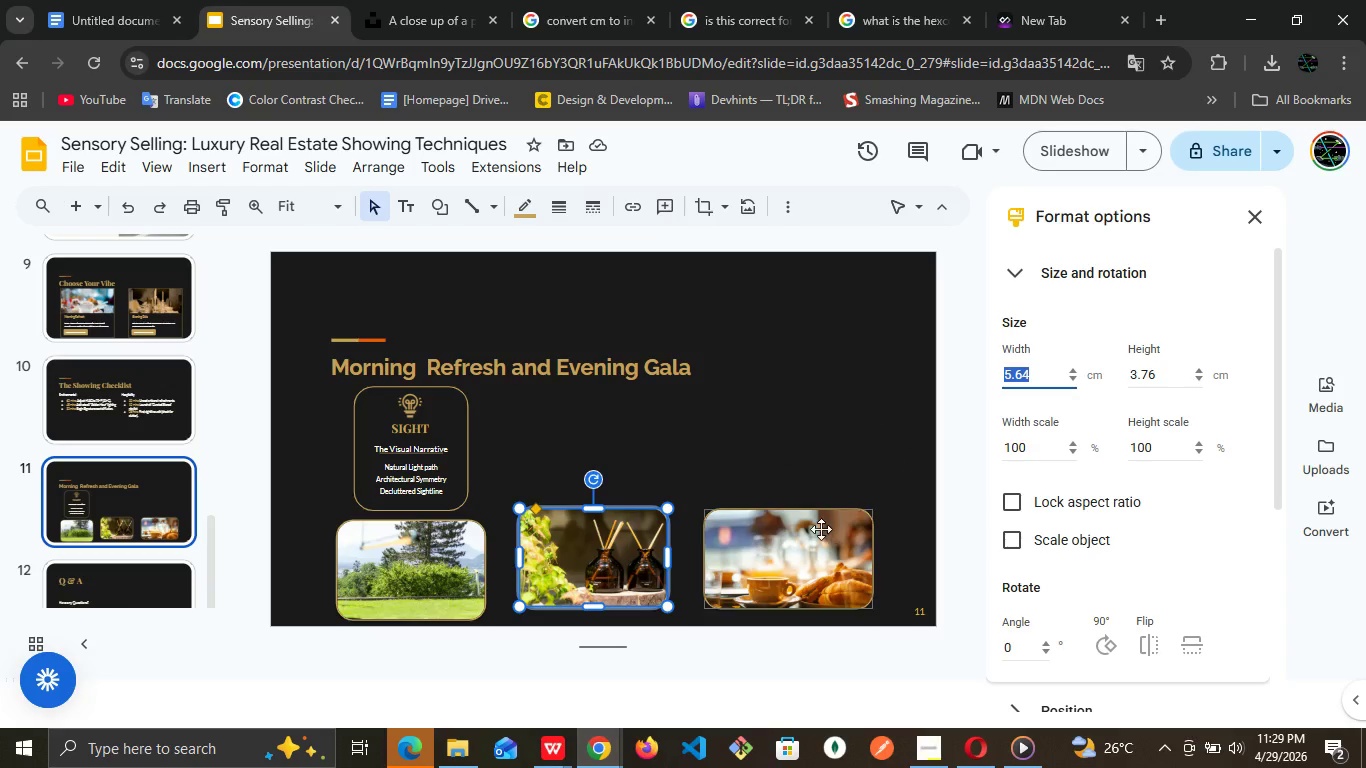 
left_click([821, 529])
 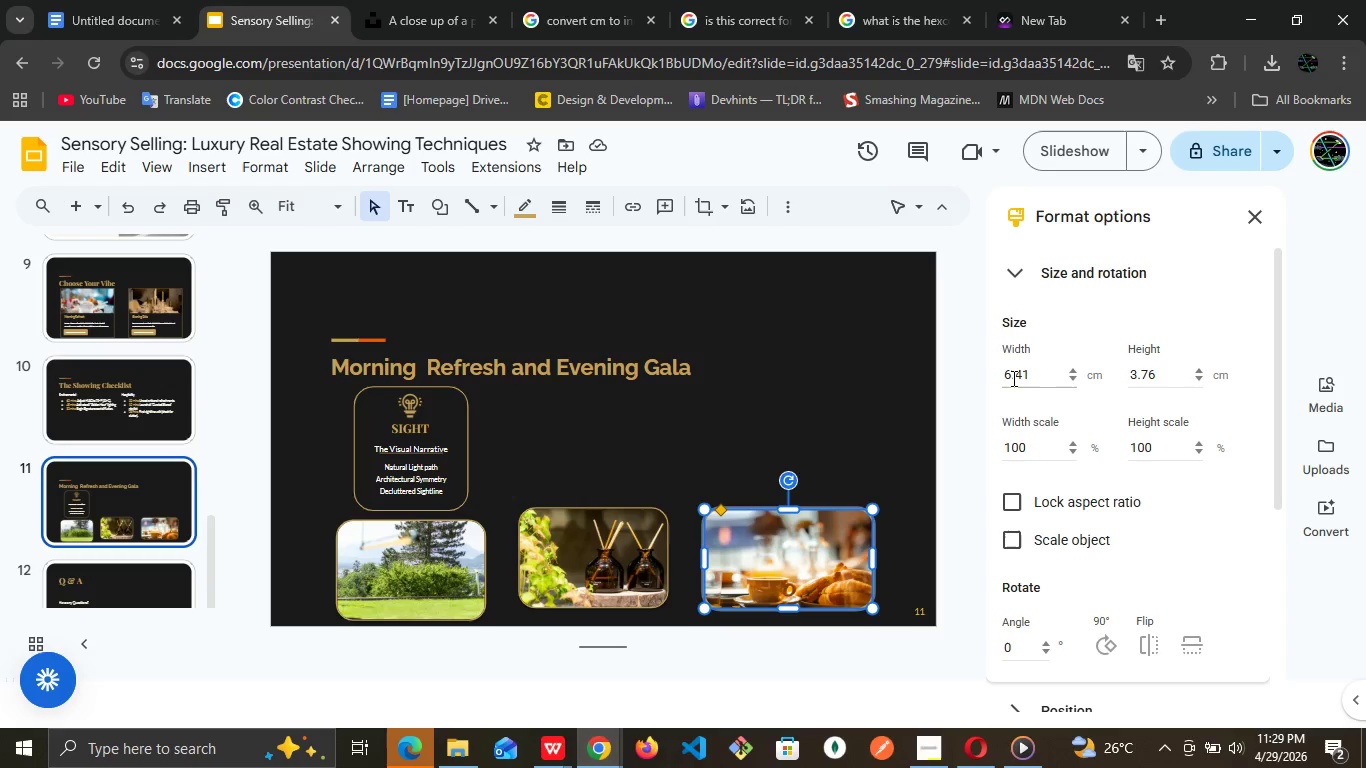 
double_click([1012, 376])
 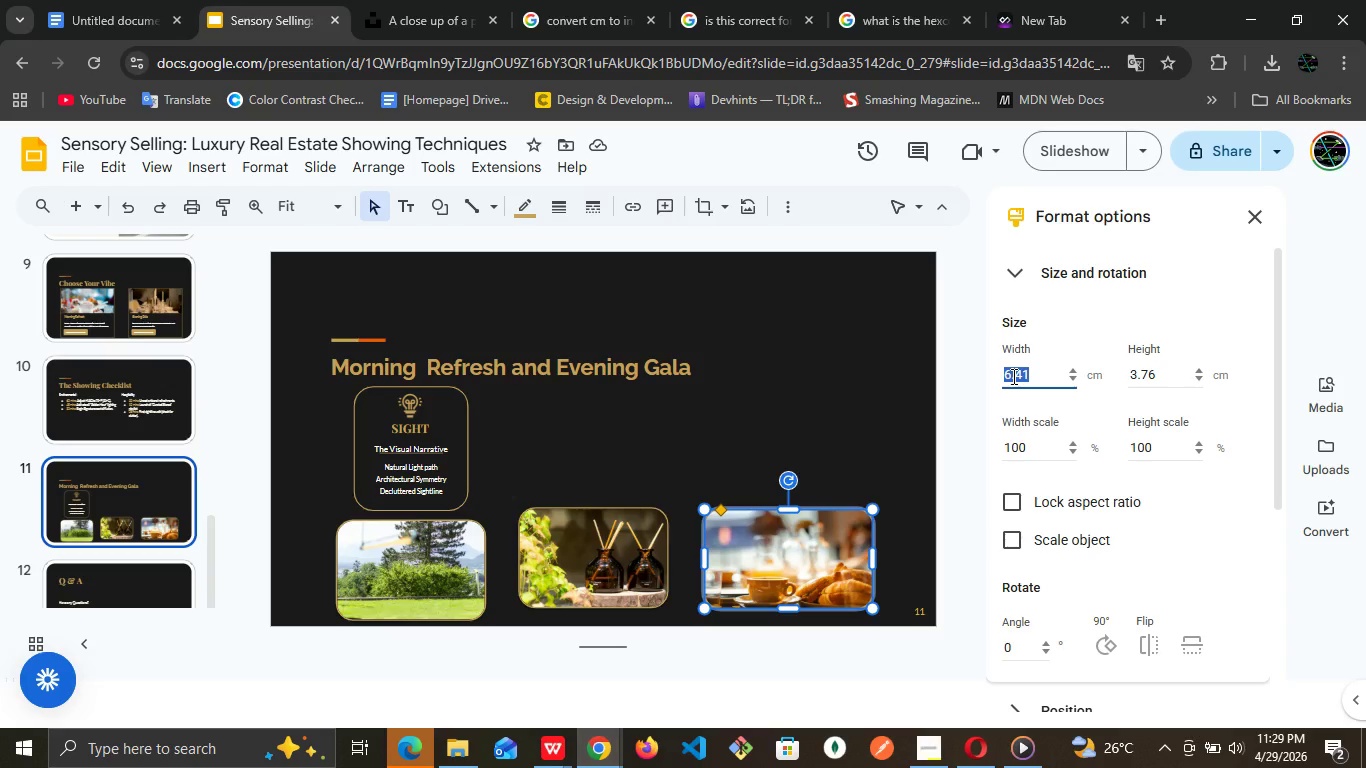 
key(Control+V)
 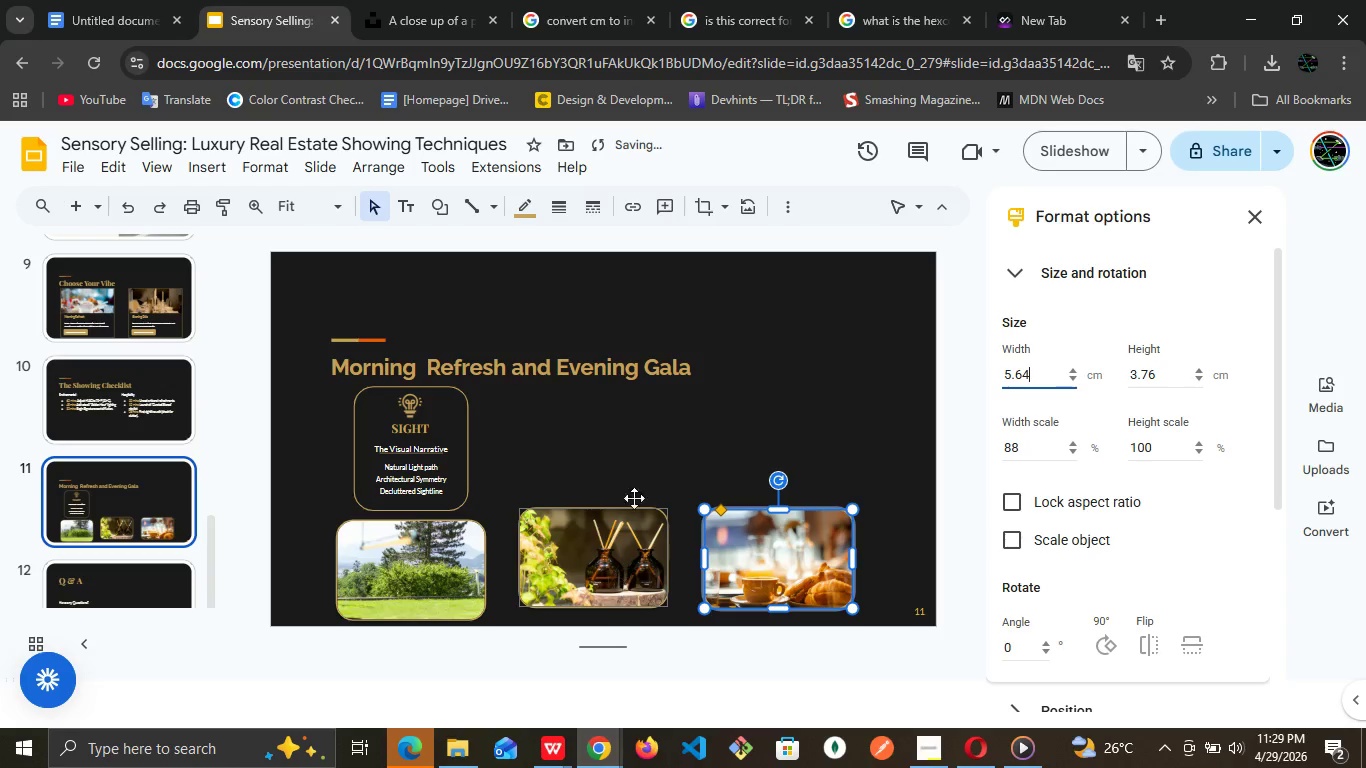 
left_click([645, 468])
 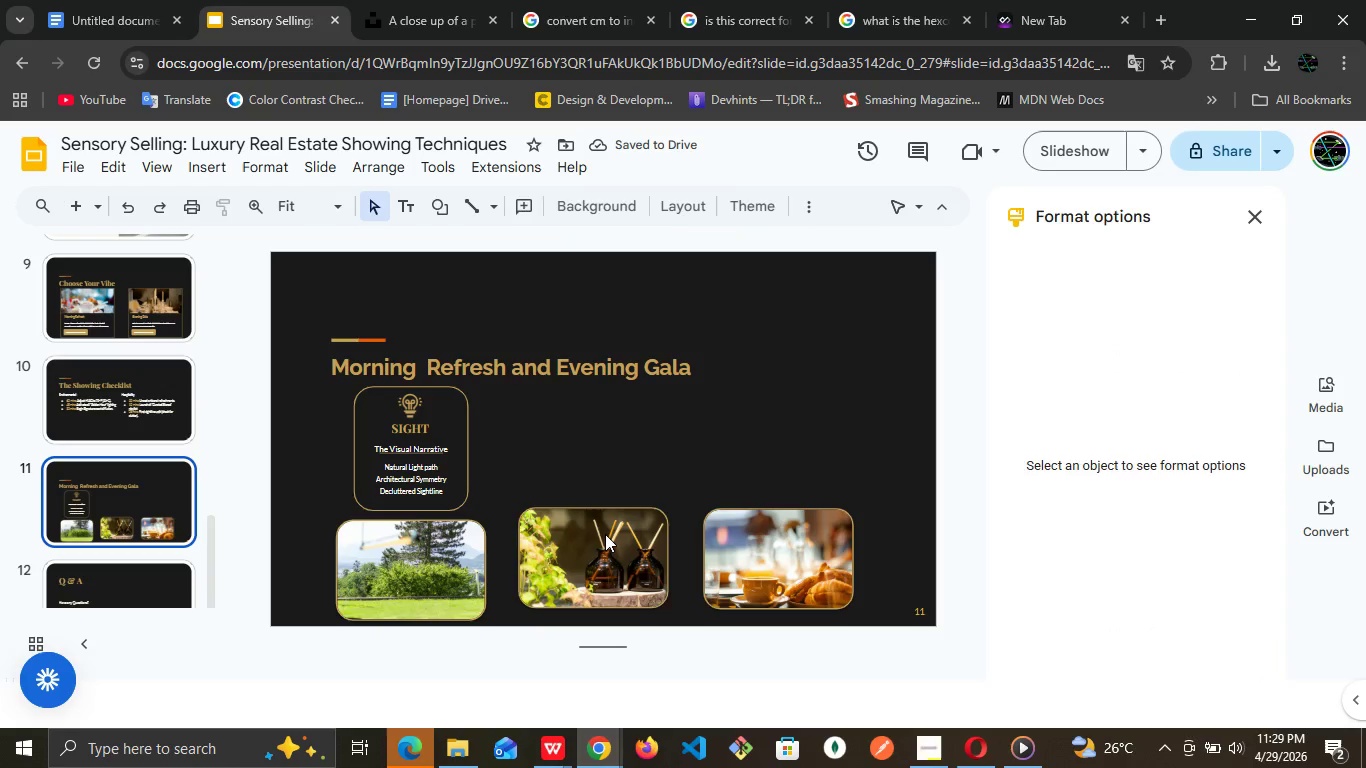 
left_click([605, 534])
 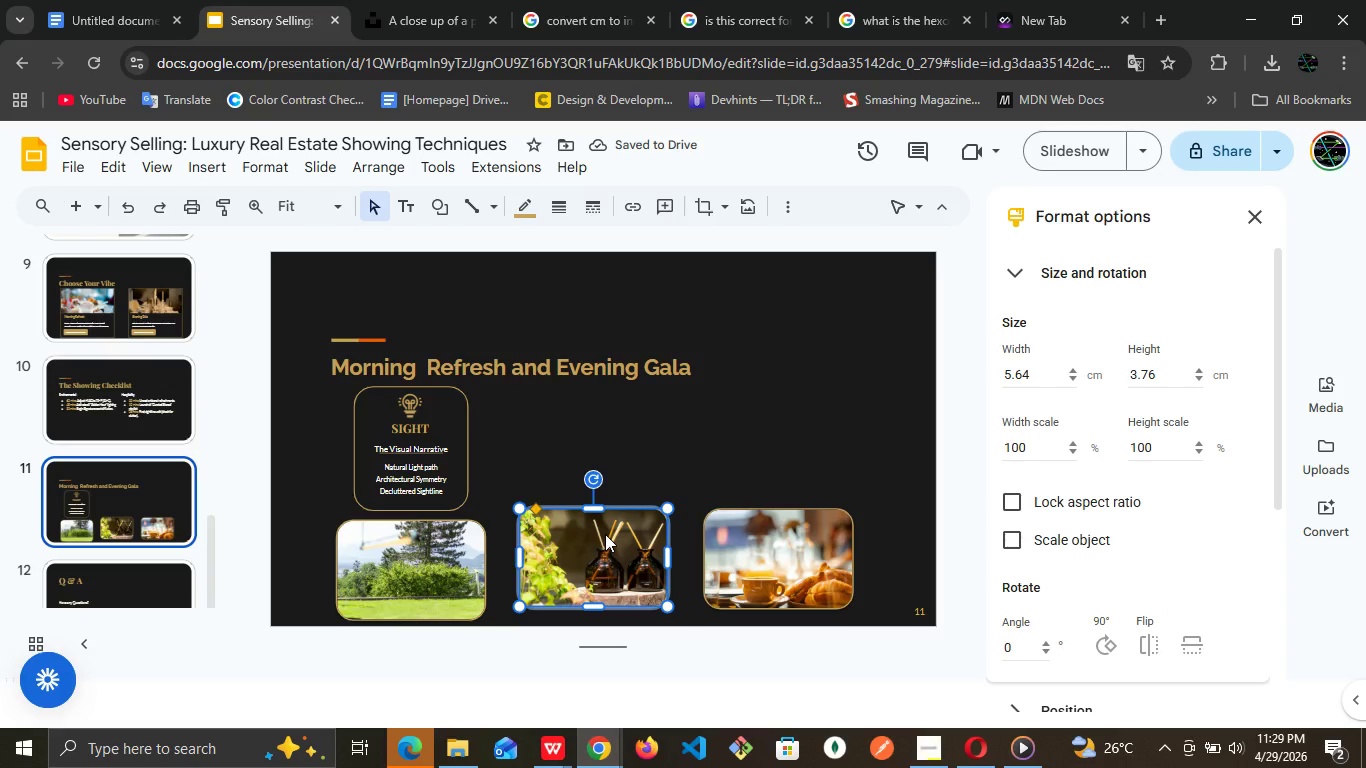 
key(ArrowDown)
 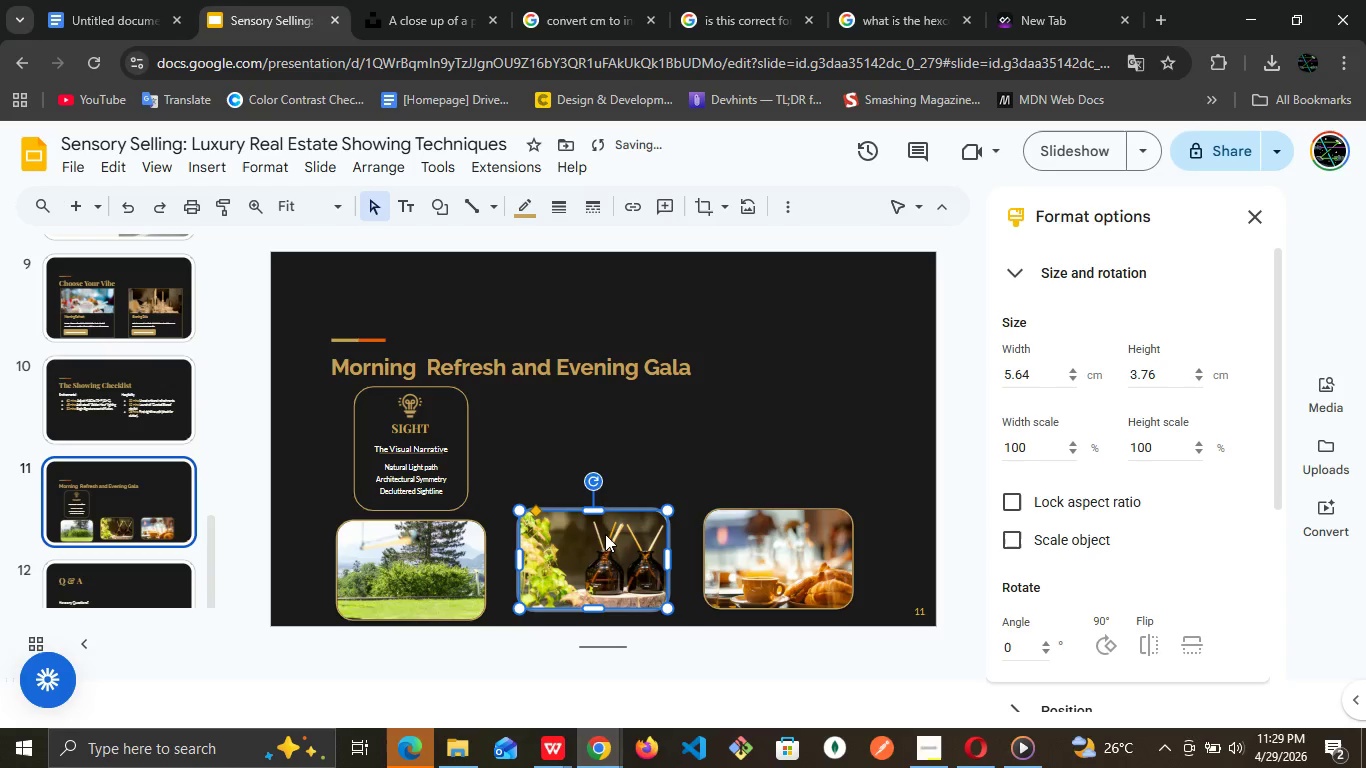 
key(ArrowDown)
 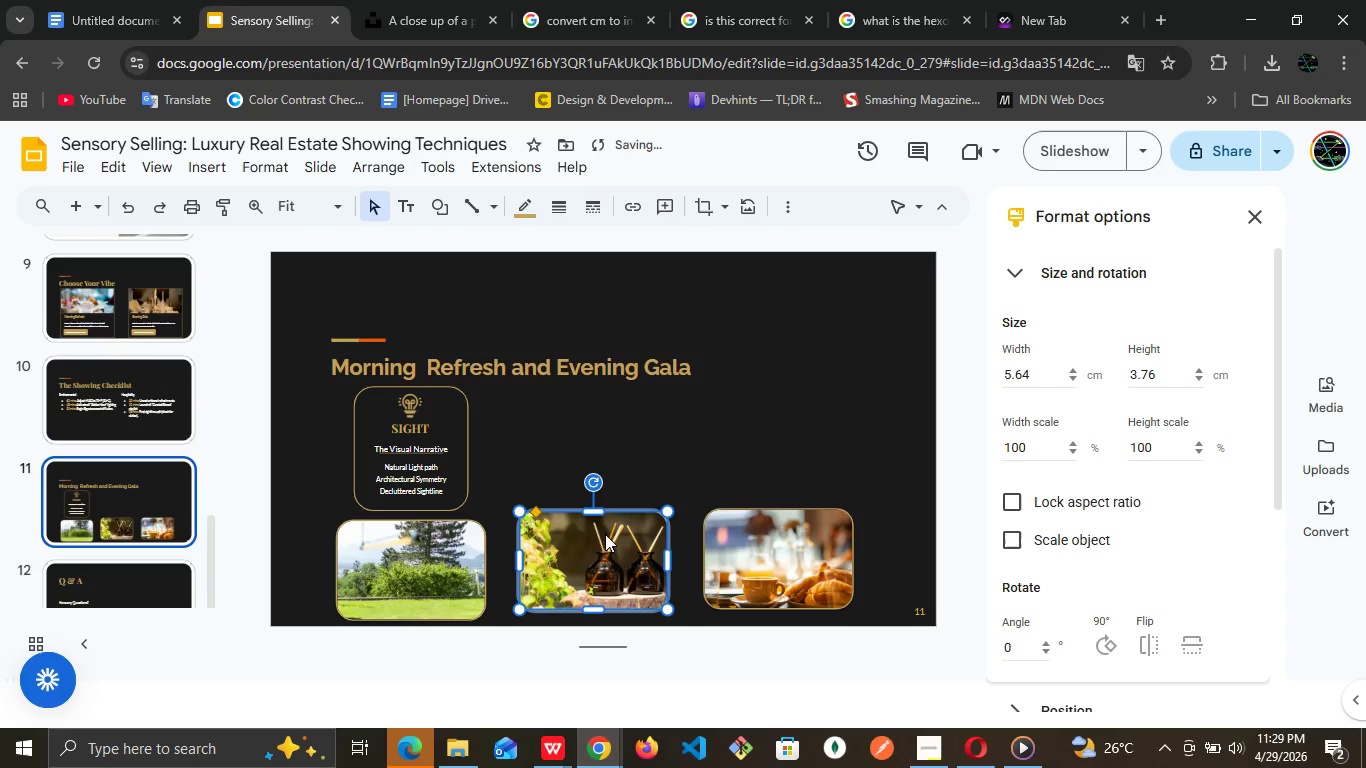 
key(ArrowDown)
 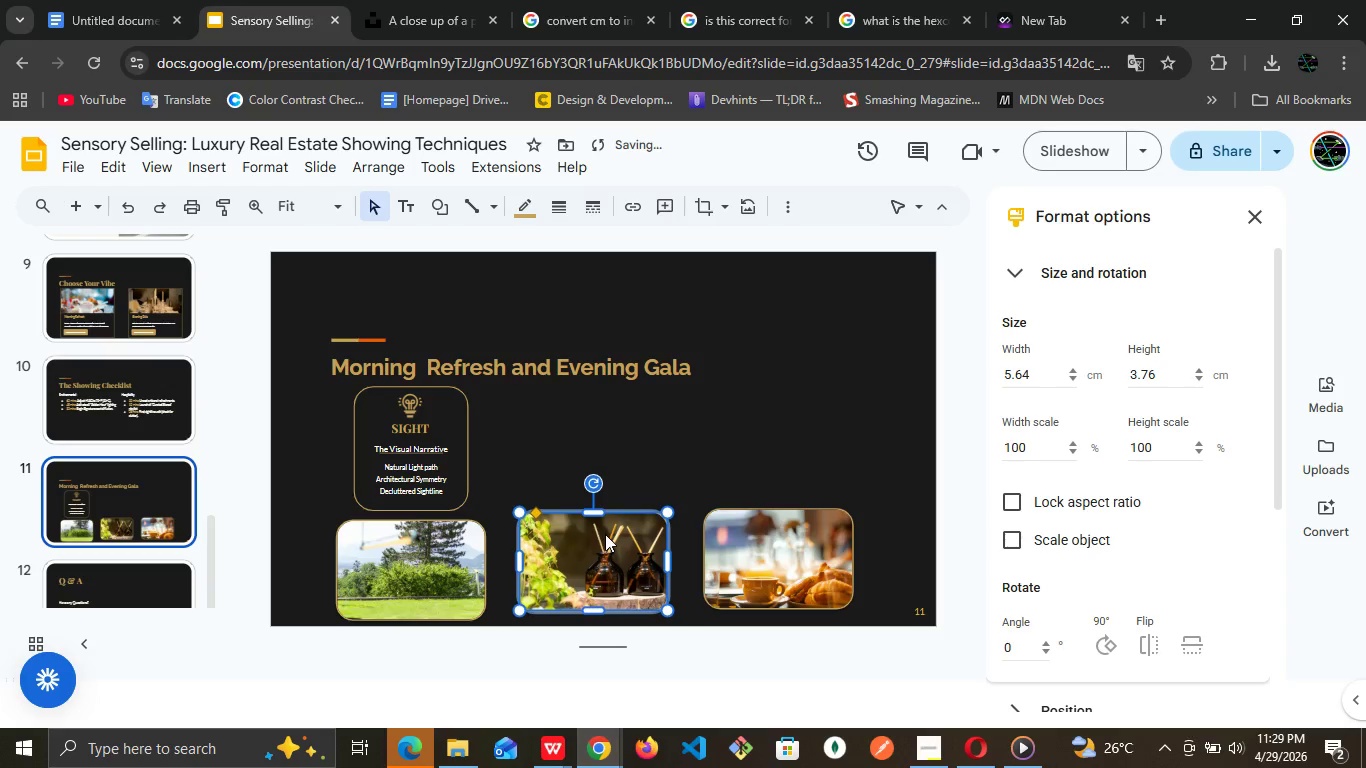 
key(ArrowDown)
 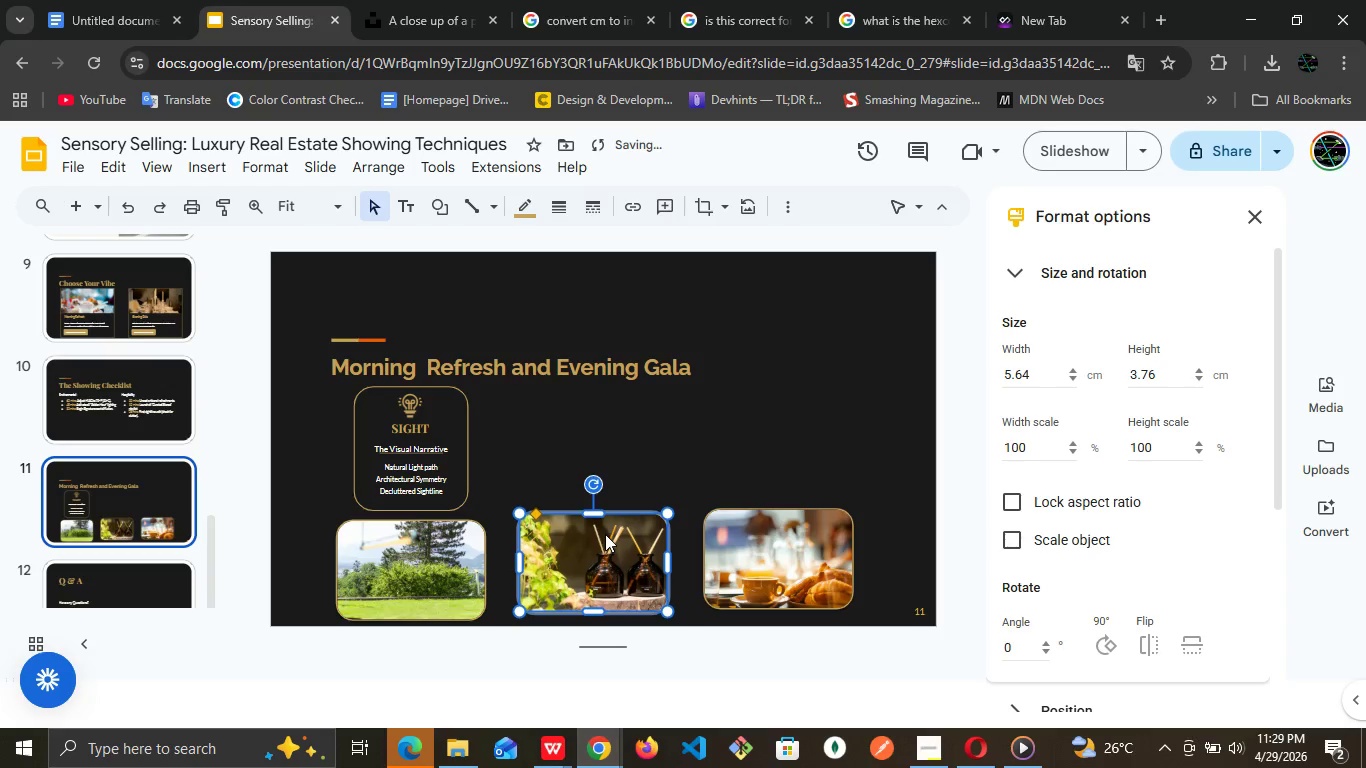 
key(ArrowDown)
 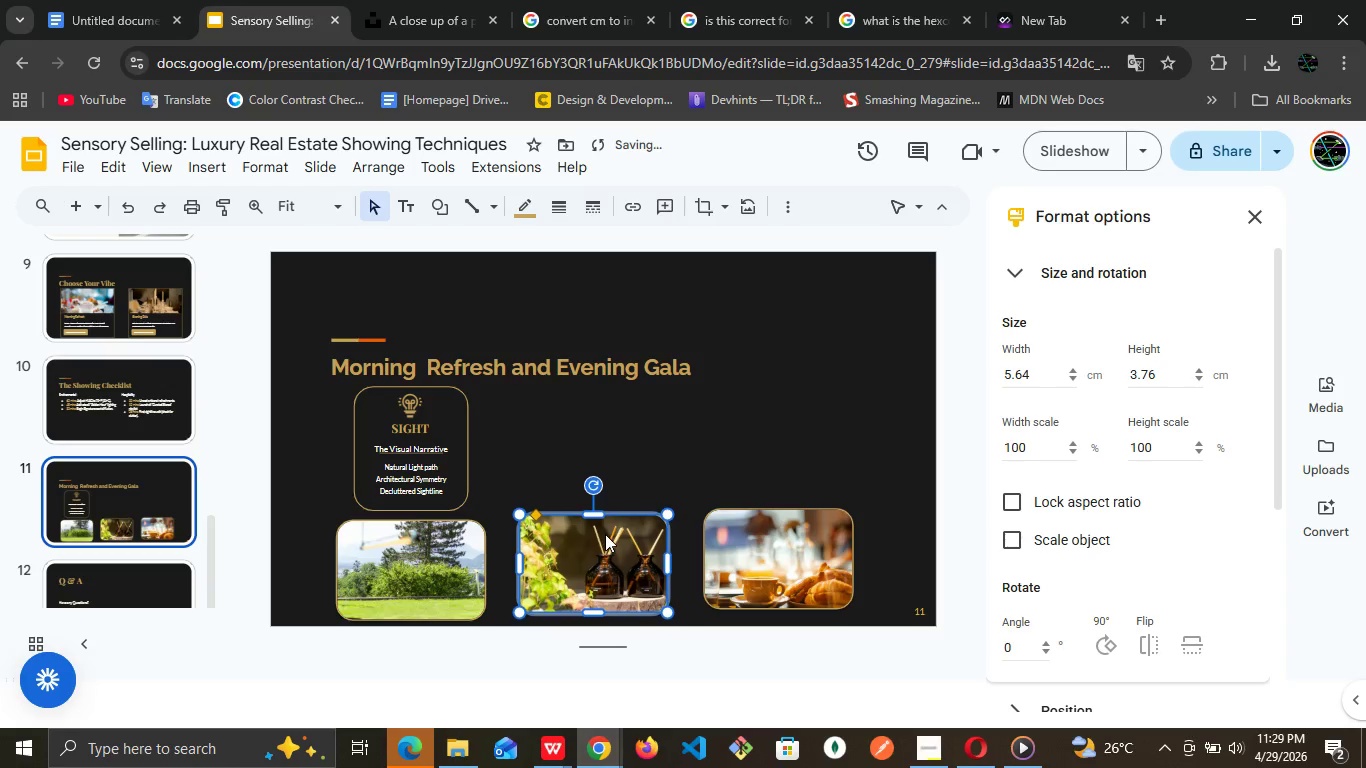 
key(ArrowDown)
 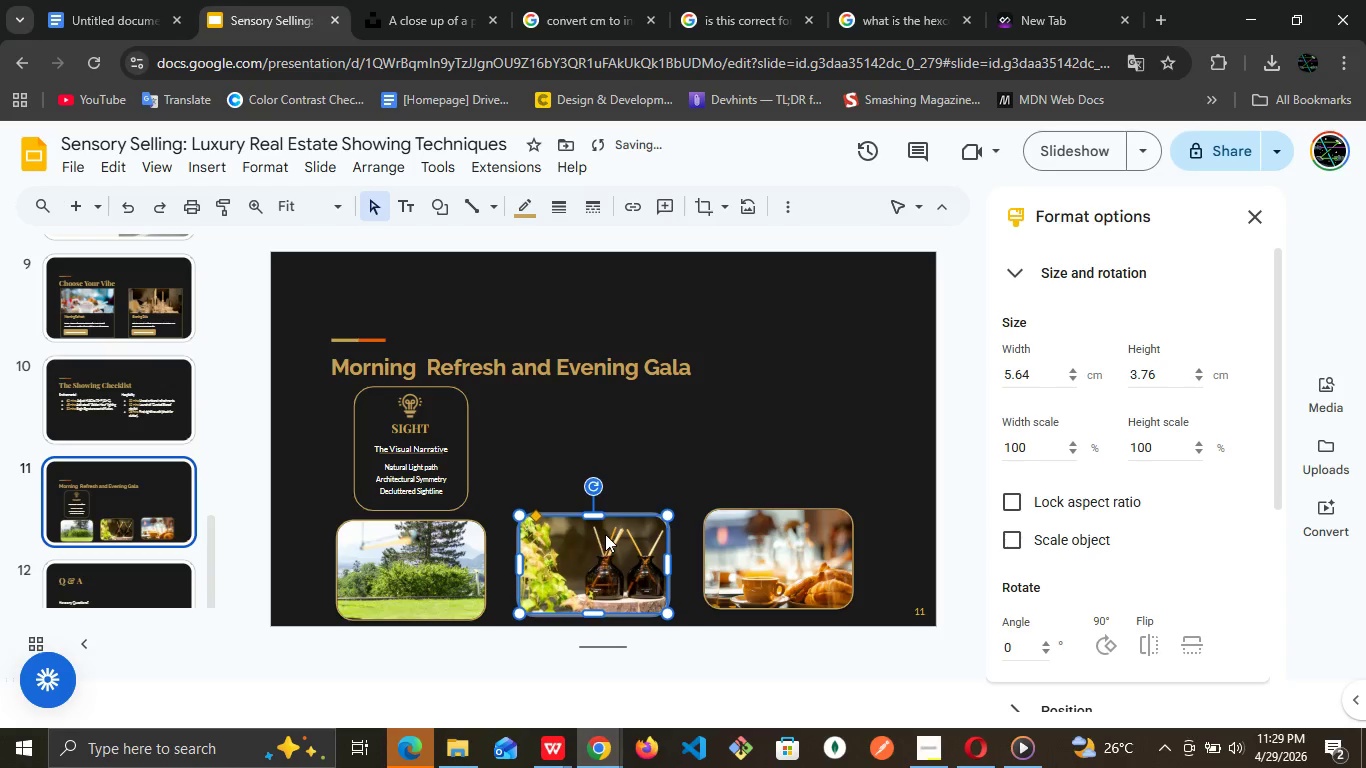 
key(ArrowDown)
 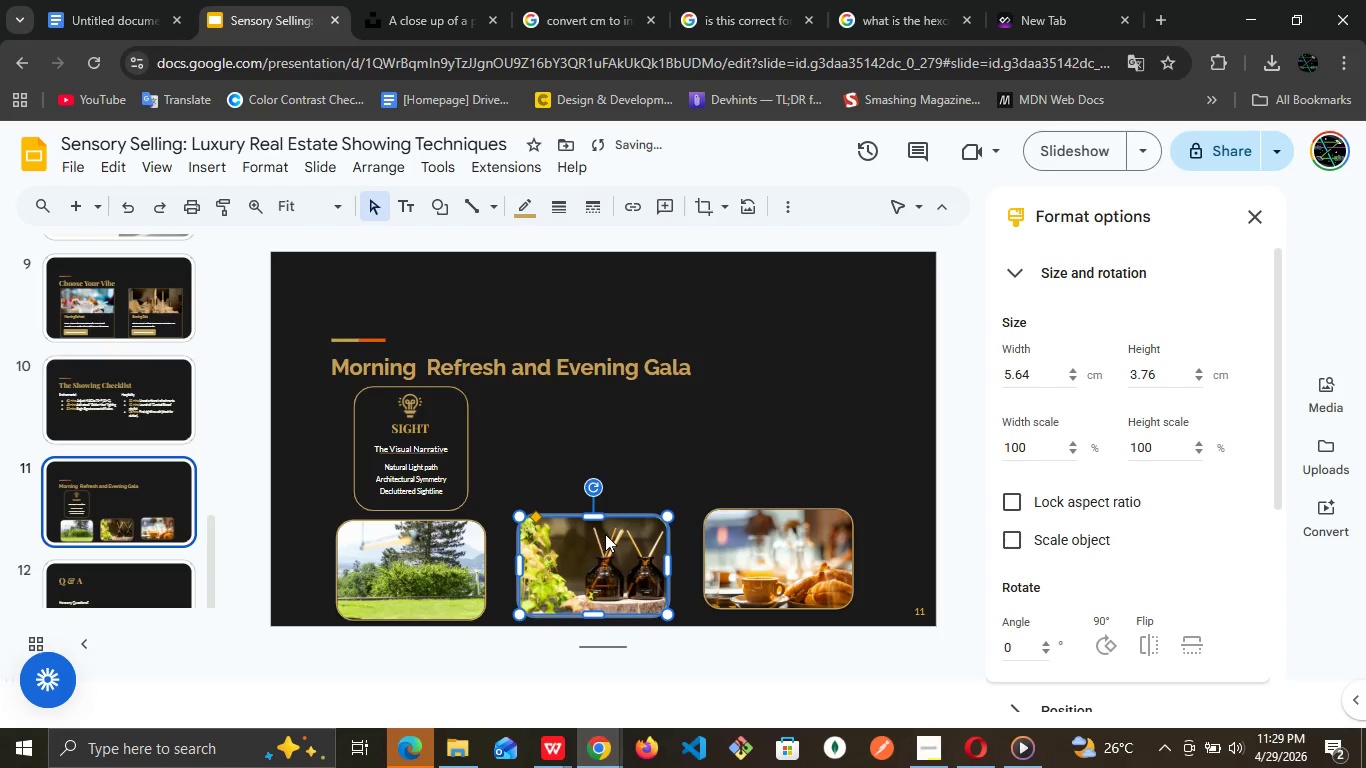 
key(ArrowDown)
 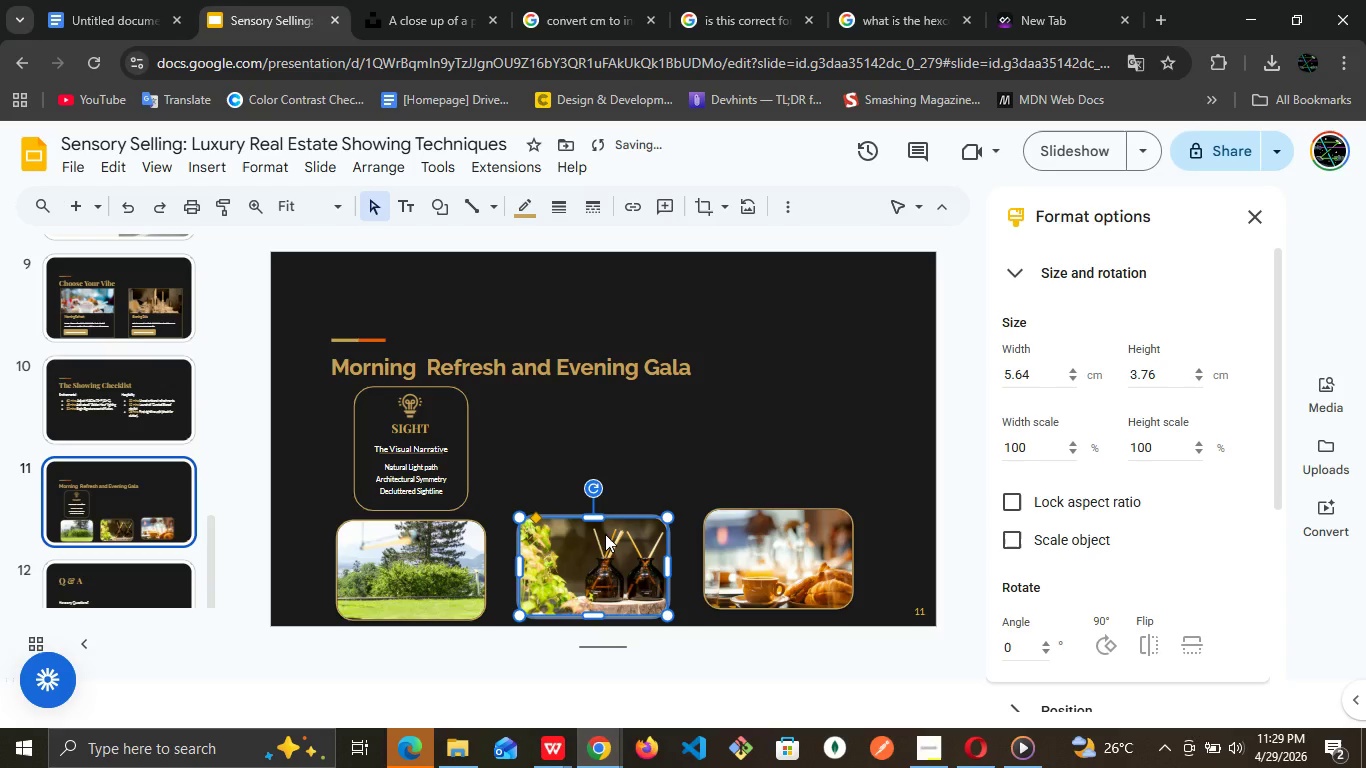 
key(ArrowDown)
 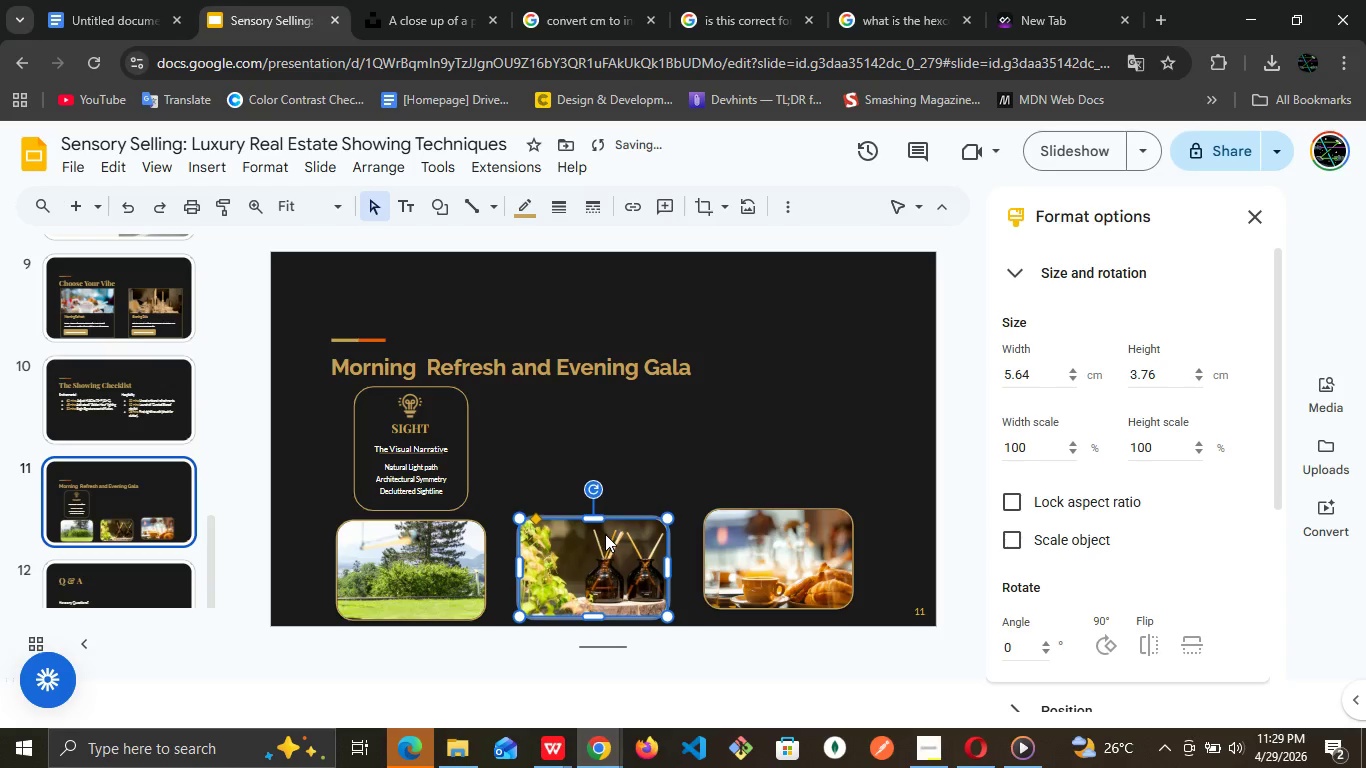 
key(ArrowDown)
 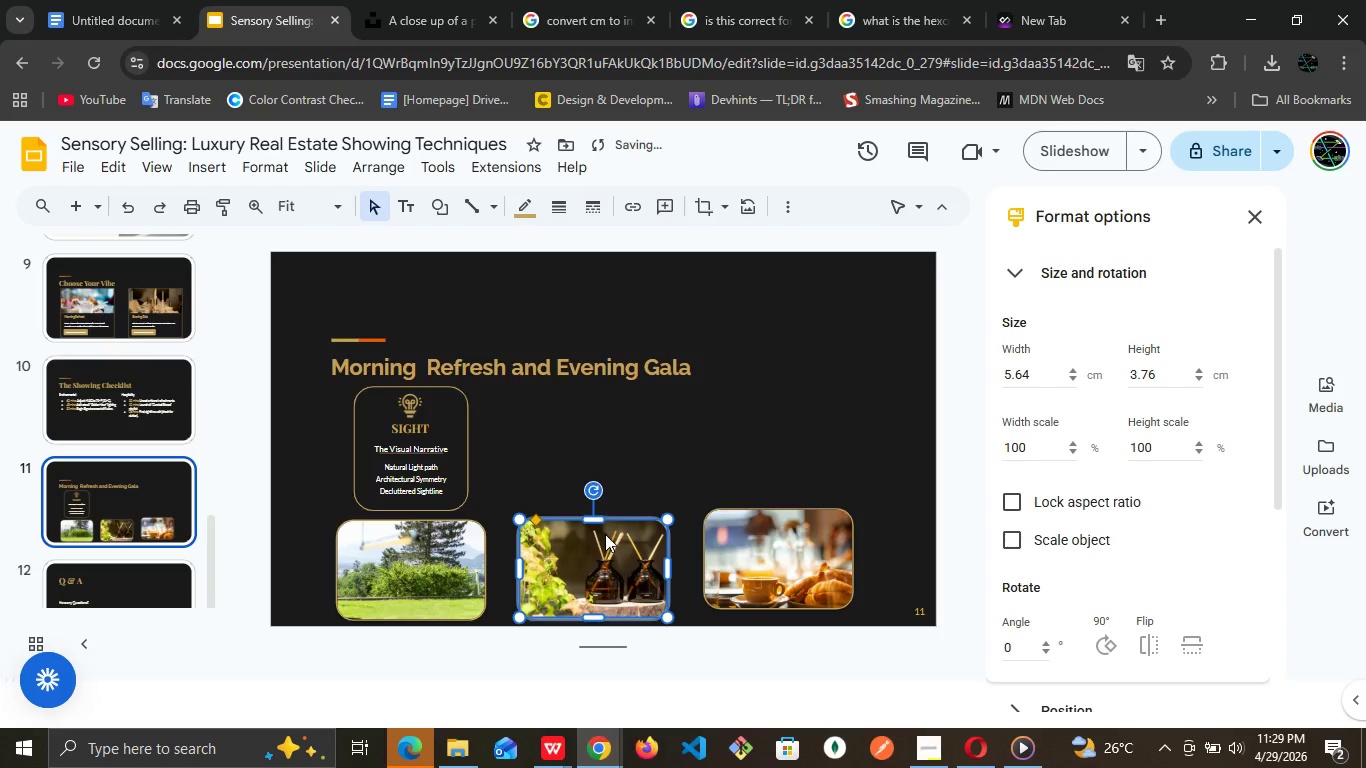 
key(ArrowDown)
 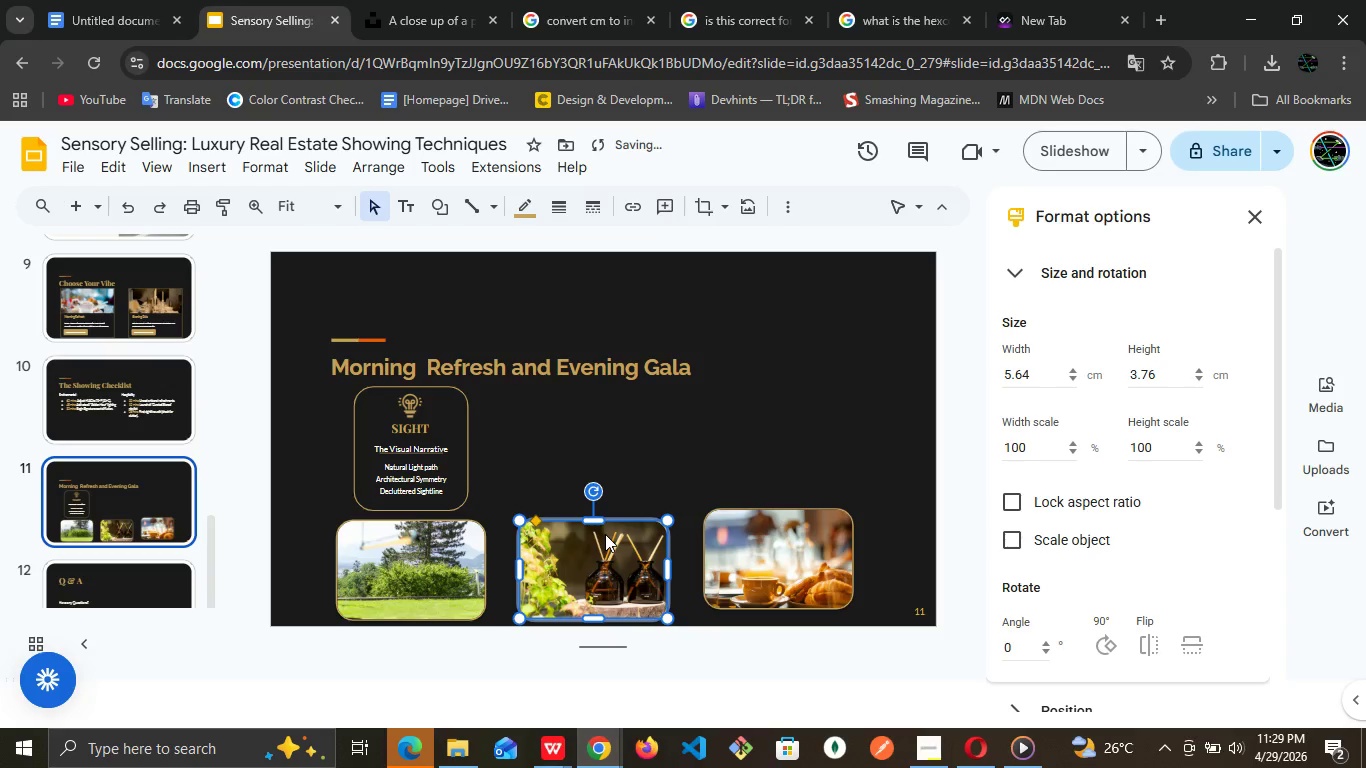 
key(ArrowDown)
 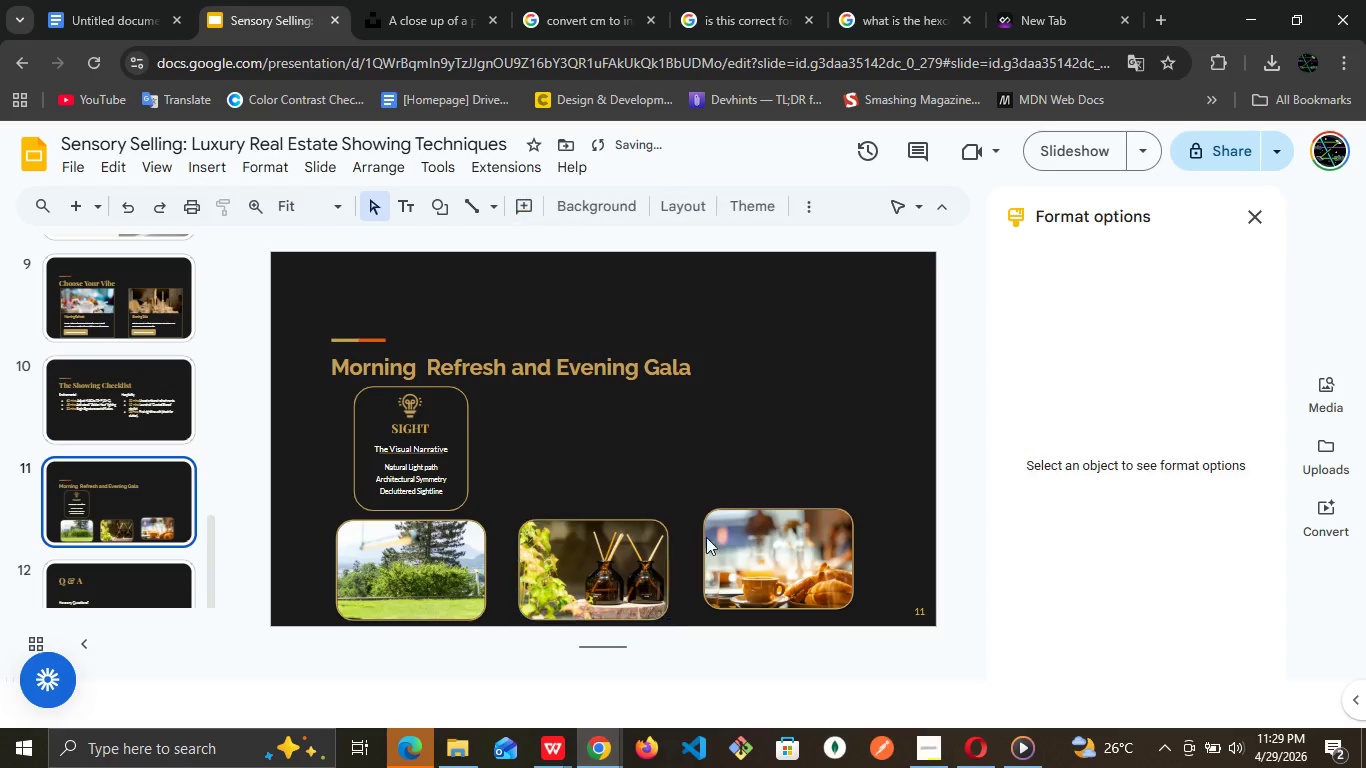 
left_click([779, 575])
 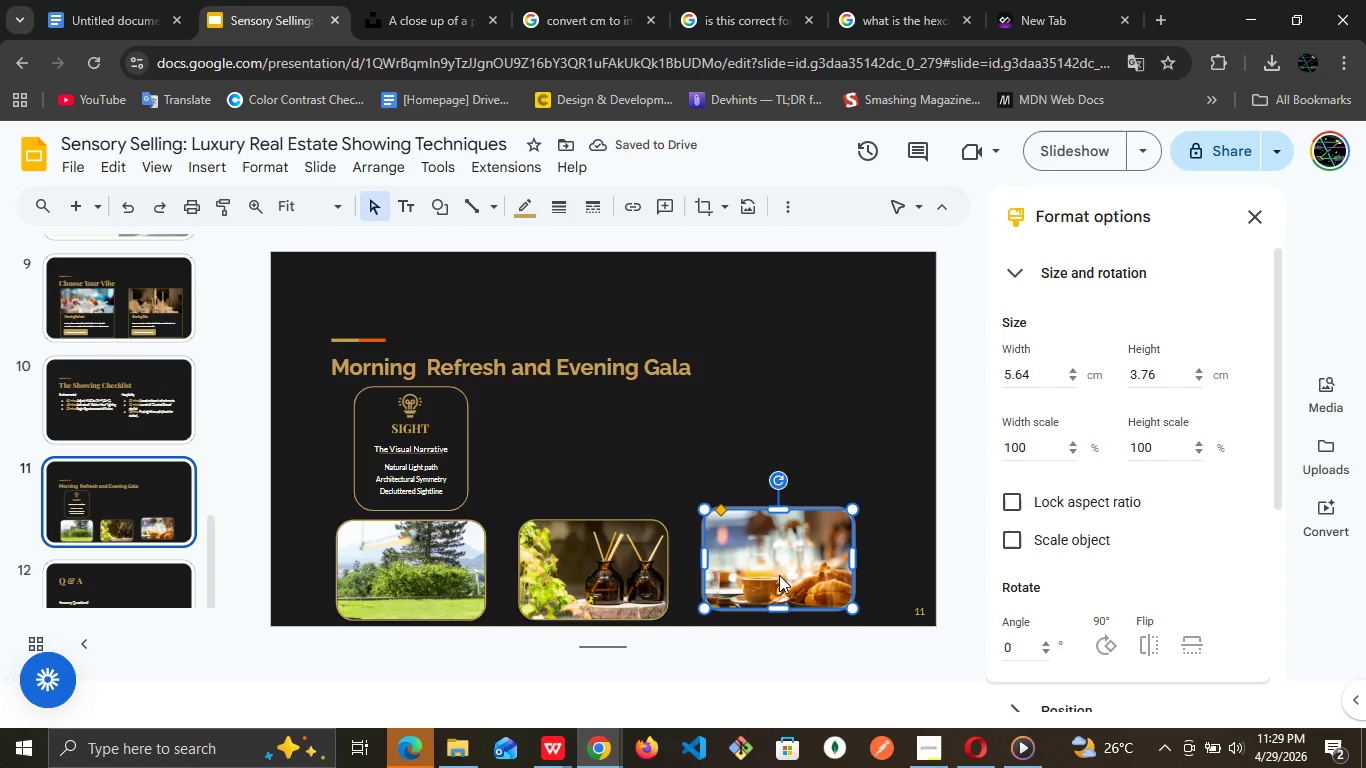 
key(ArrowDown)
 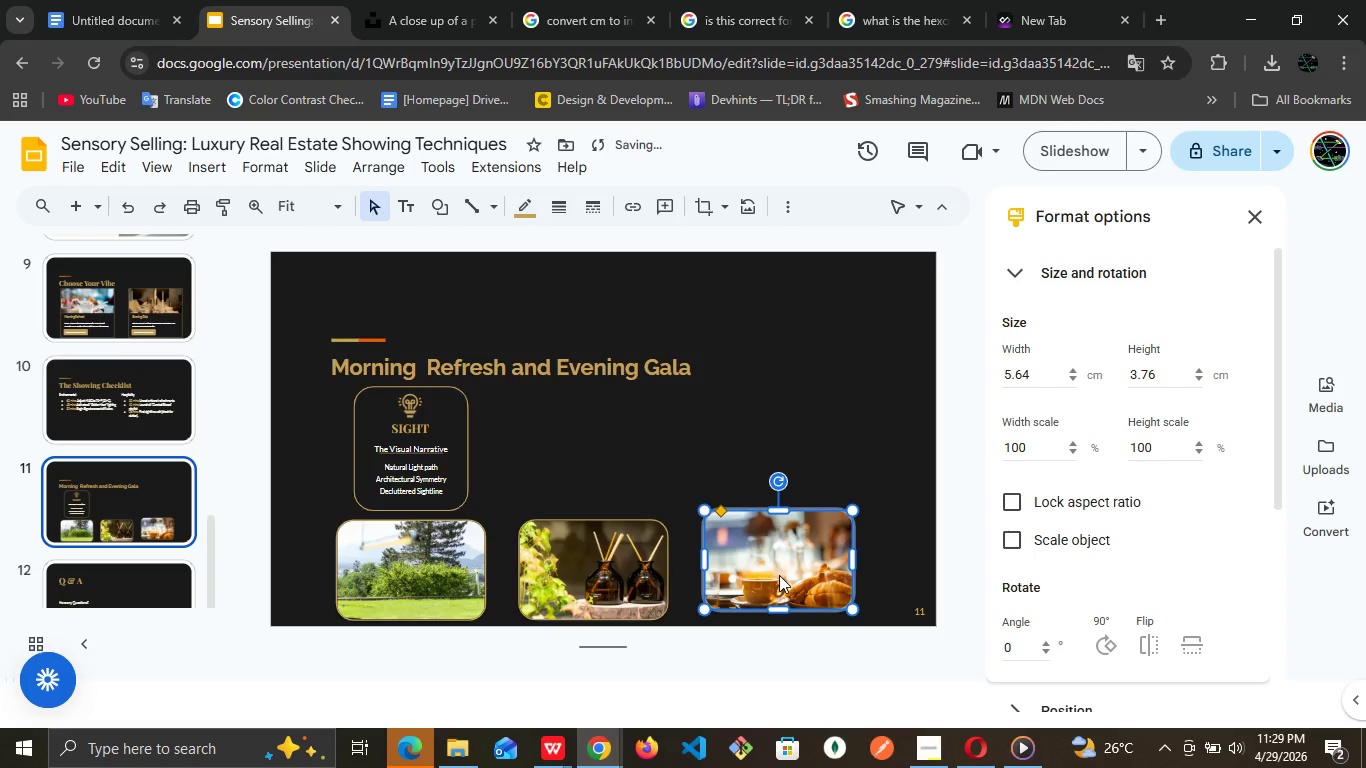 
key(ArrowDown)
 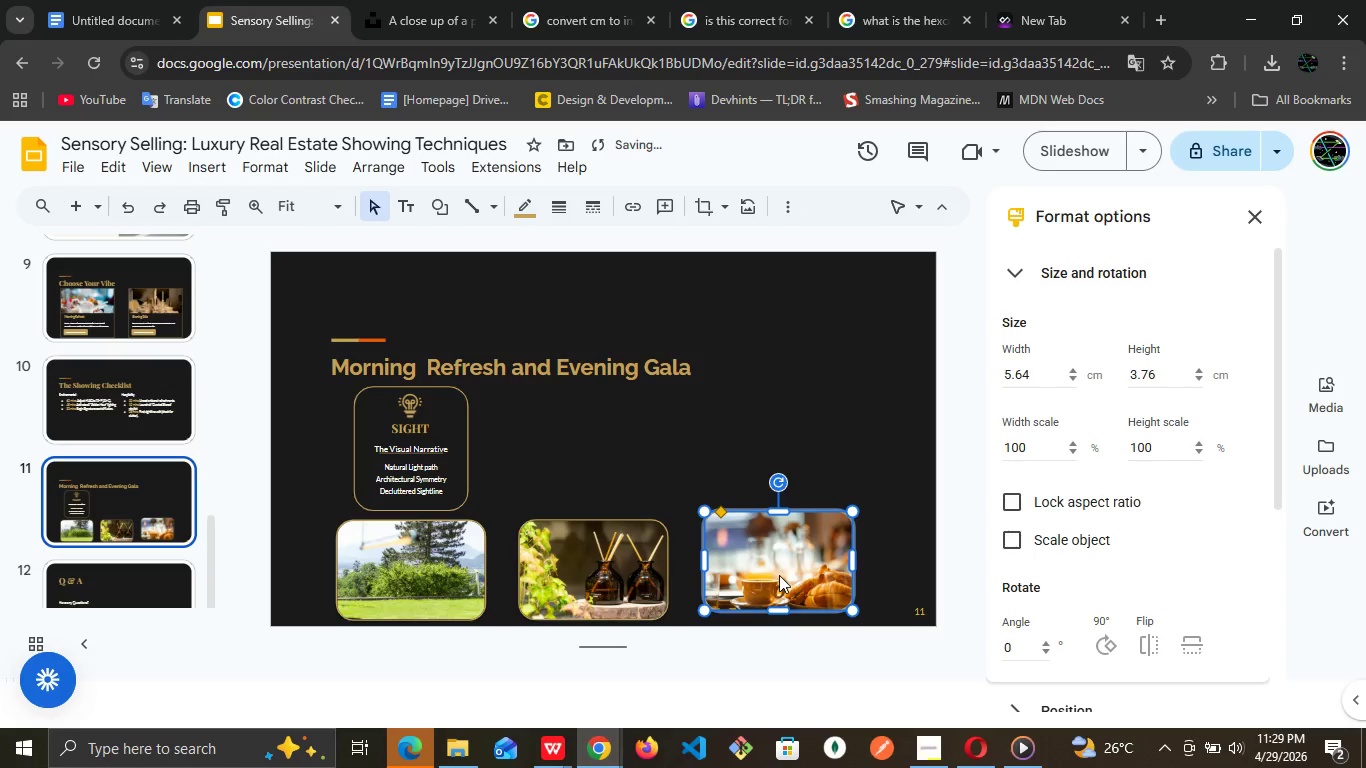 
key(ArrowDown)
 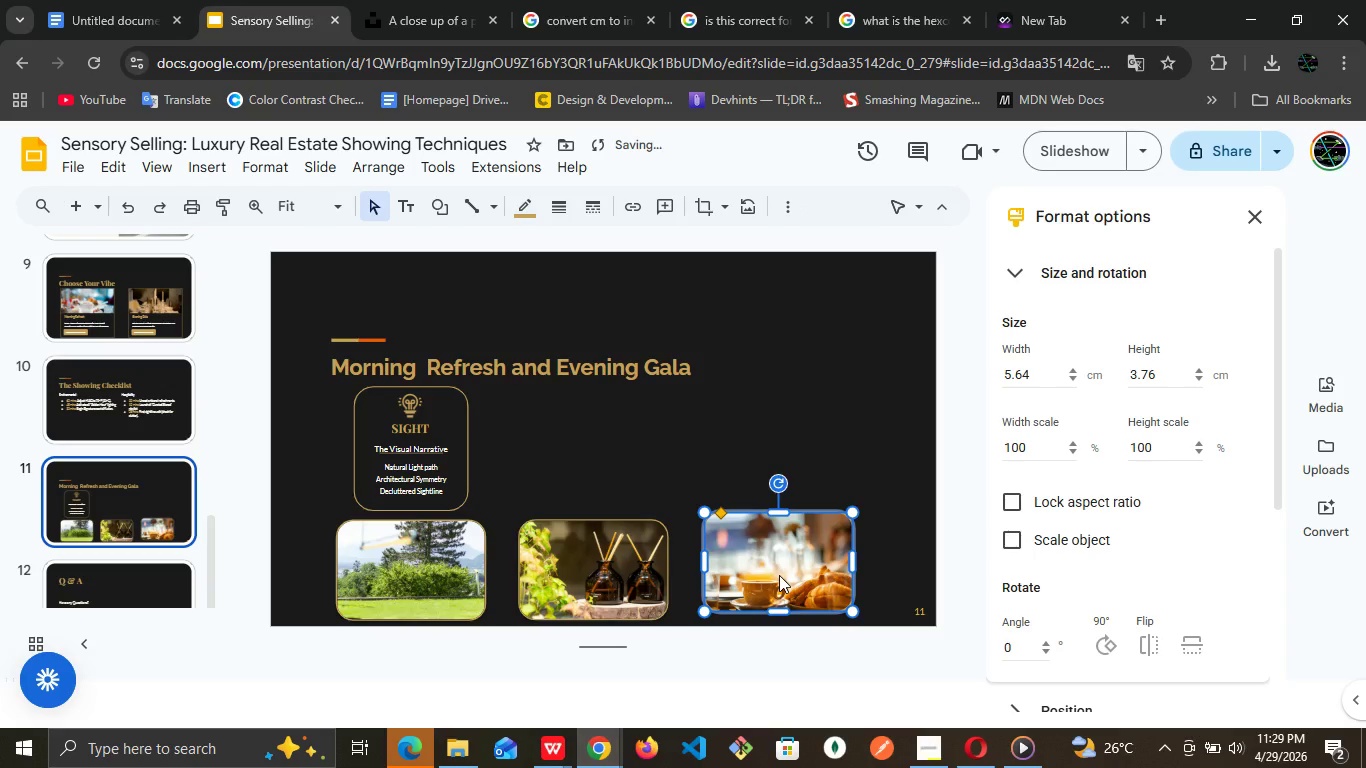 
key(ArrowDown)
 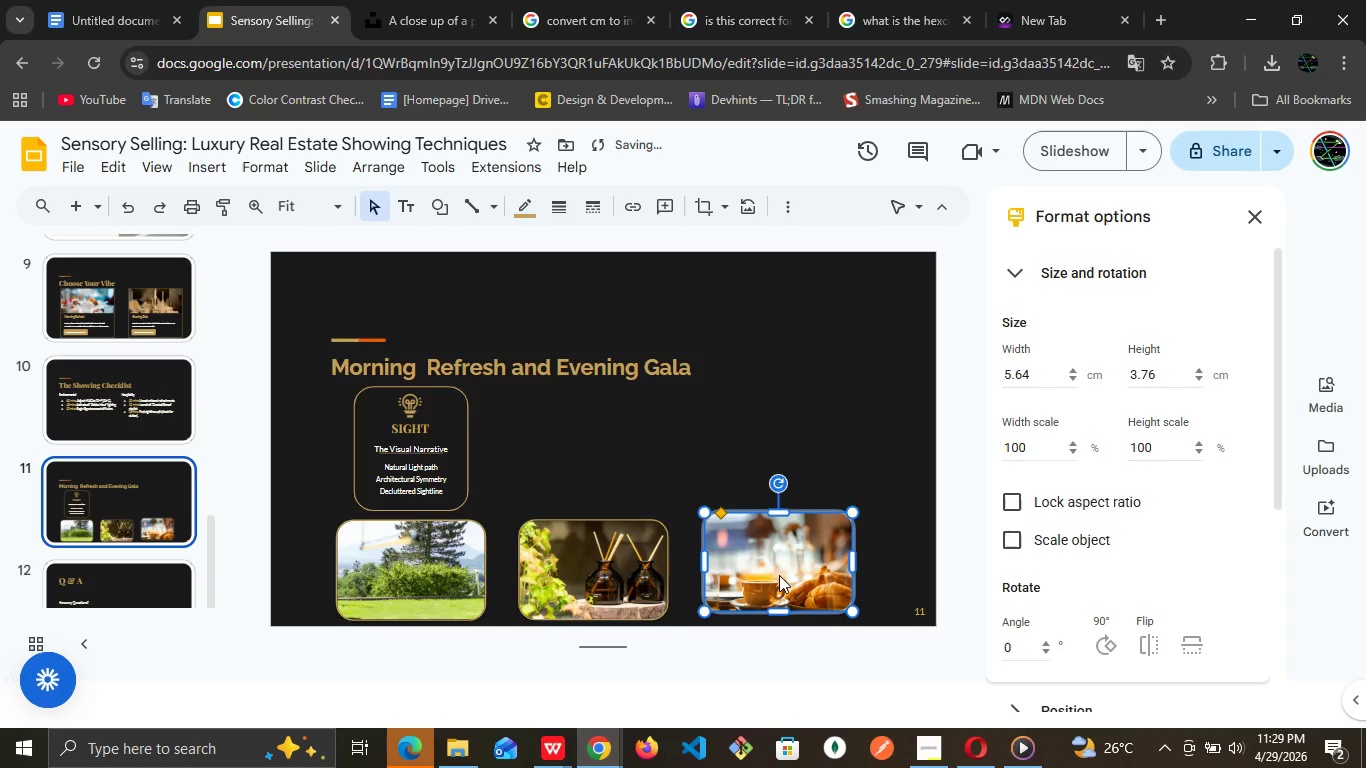 
key(ArrowDown)
 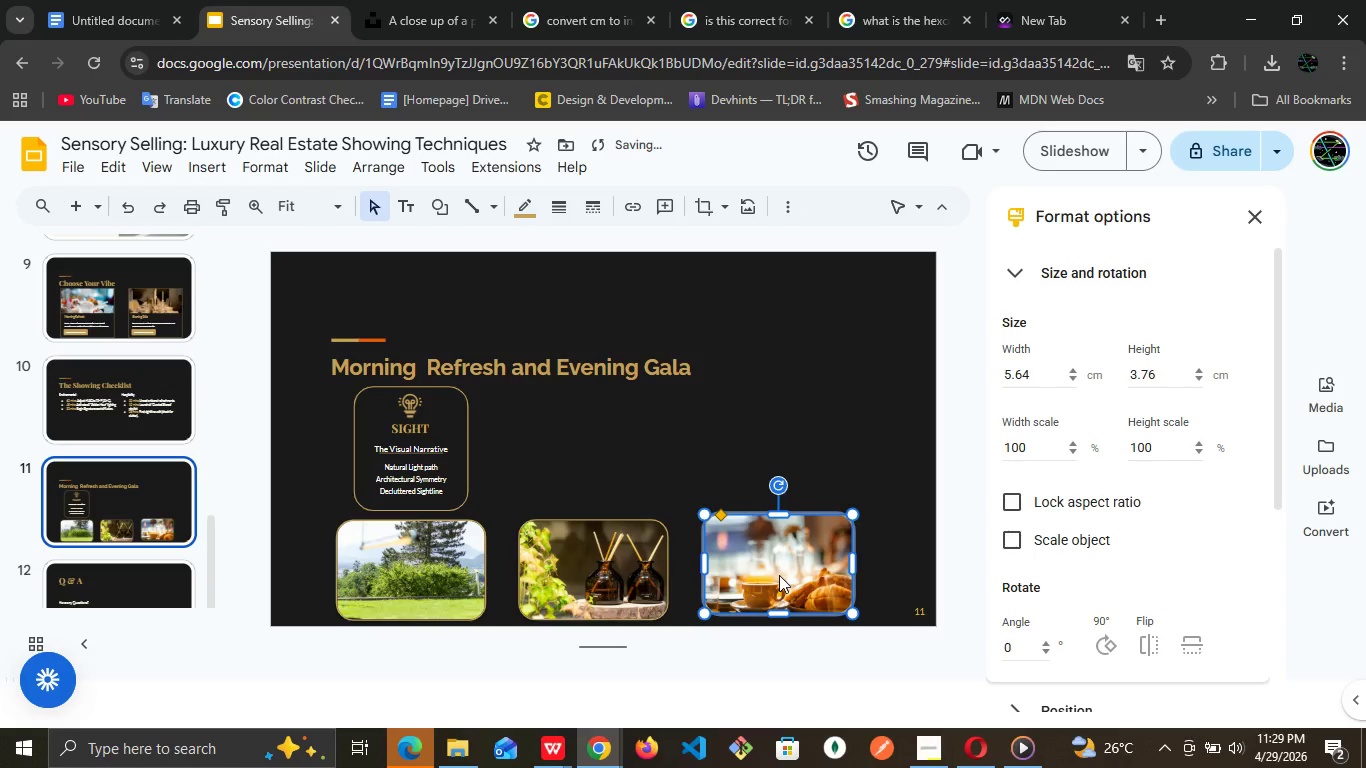 
key(ArrowDown)
 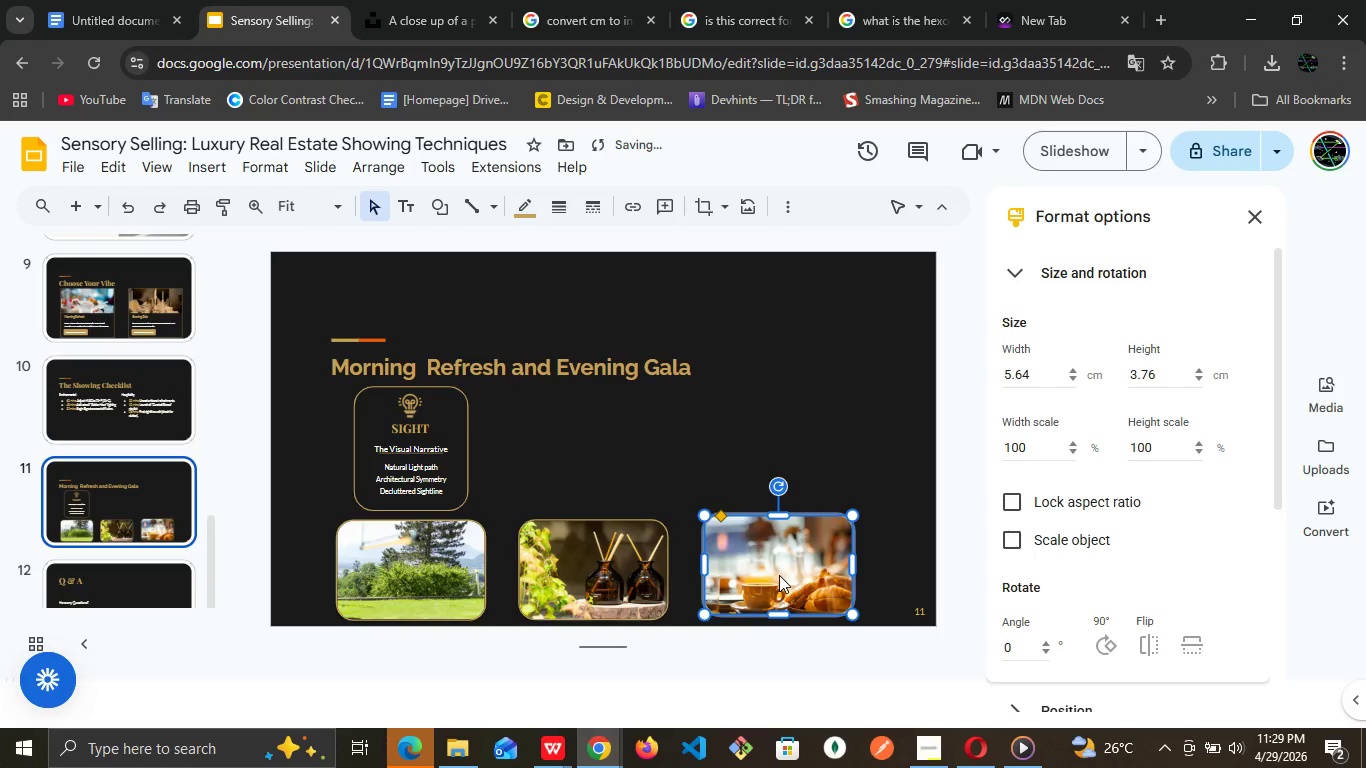 
key(ArrowDown)
 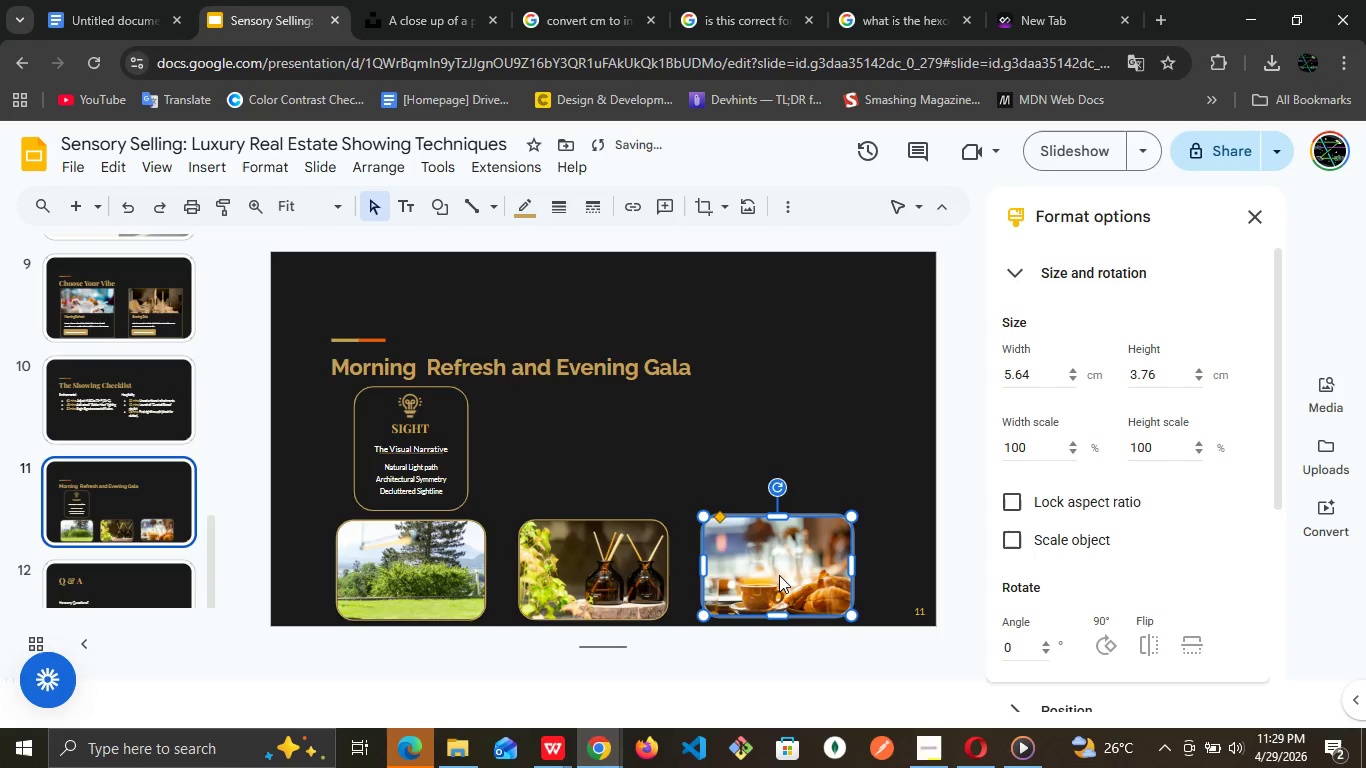 
key(ArrowLeft)
 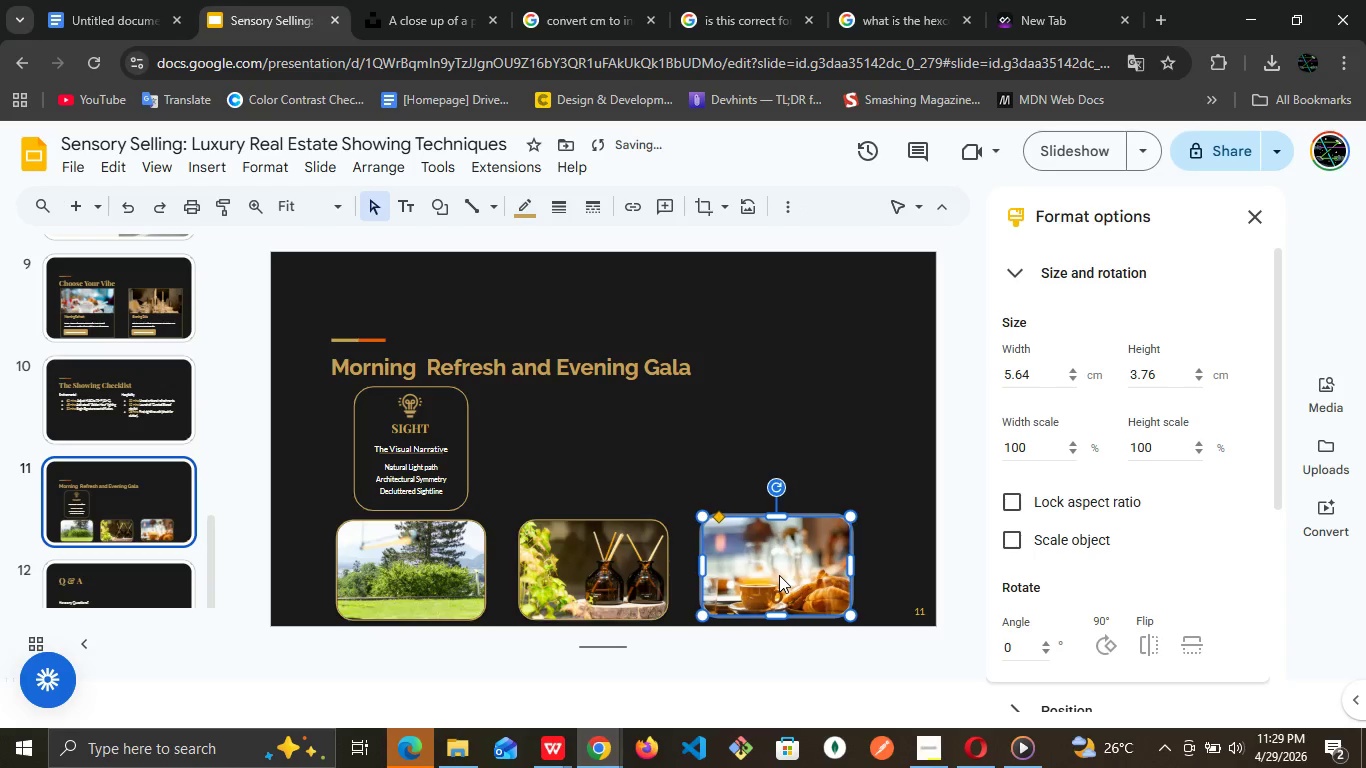 
key(ArrowLeft)
 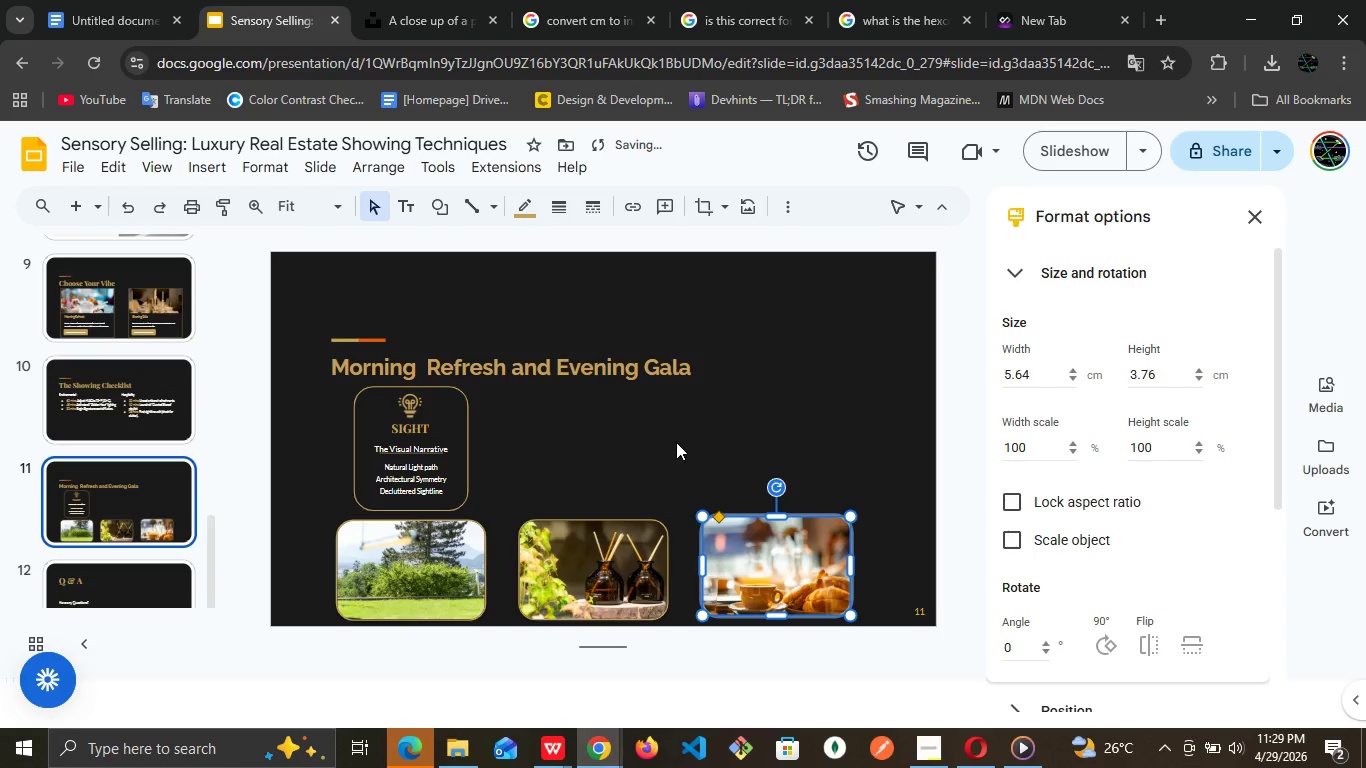 
left_click([683, 422])
 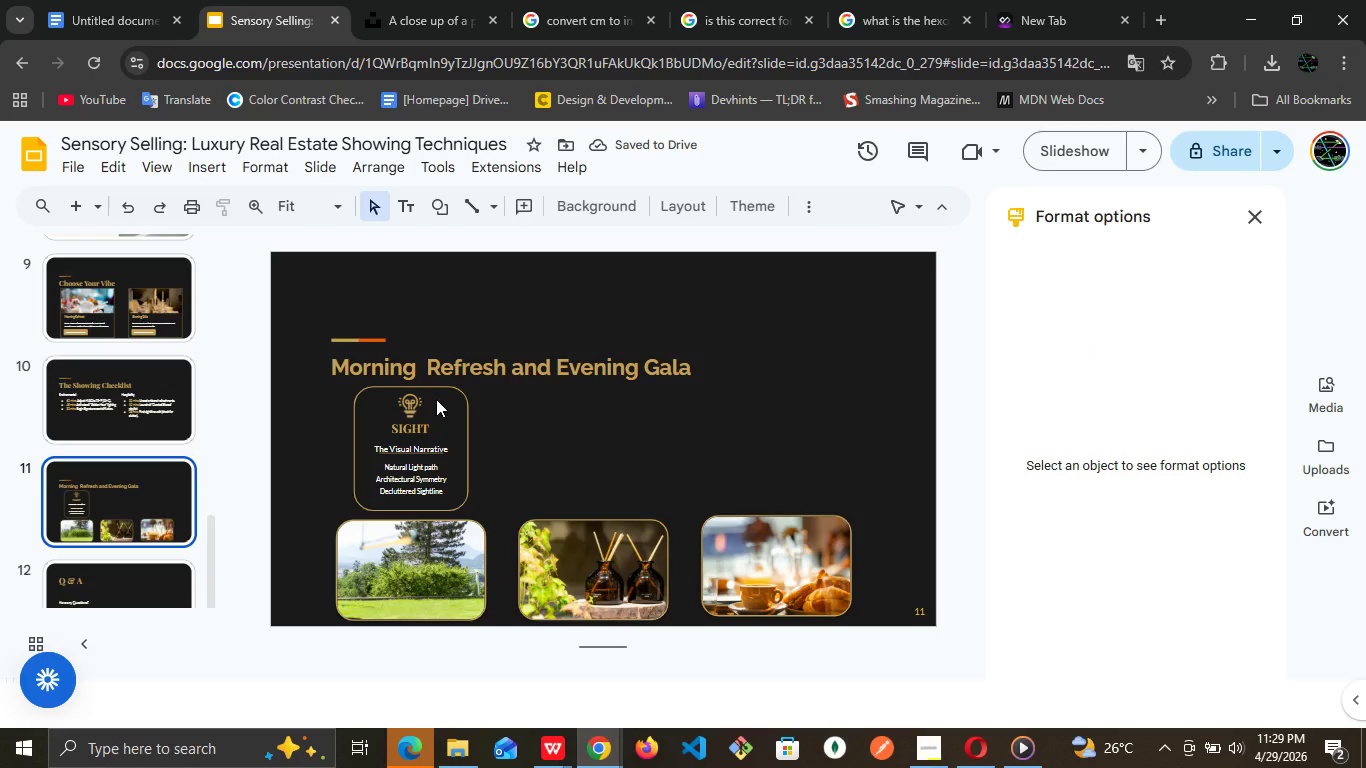 
left_click([436, 399])
 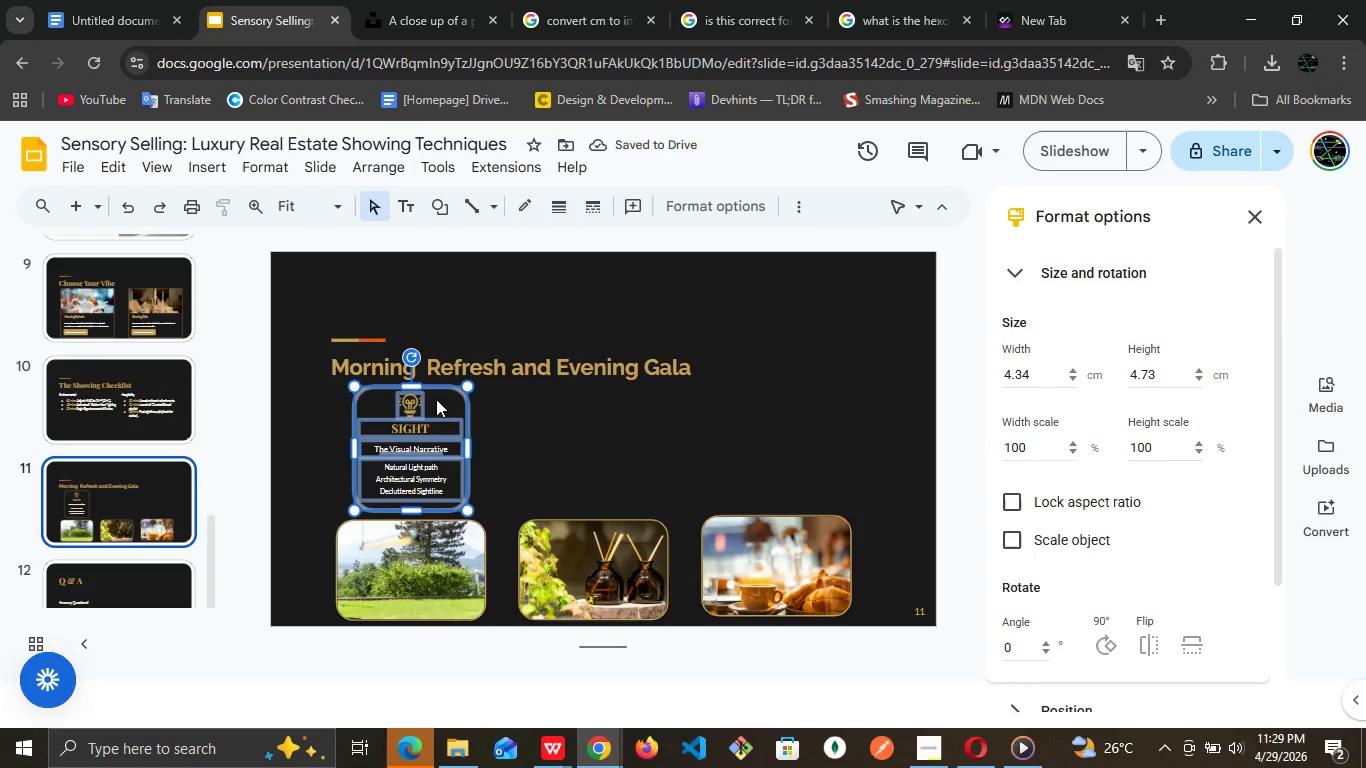 
key(ArrowLeft)
 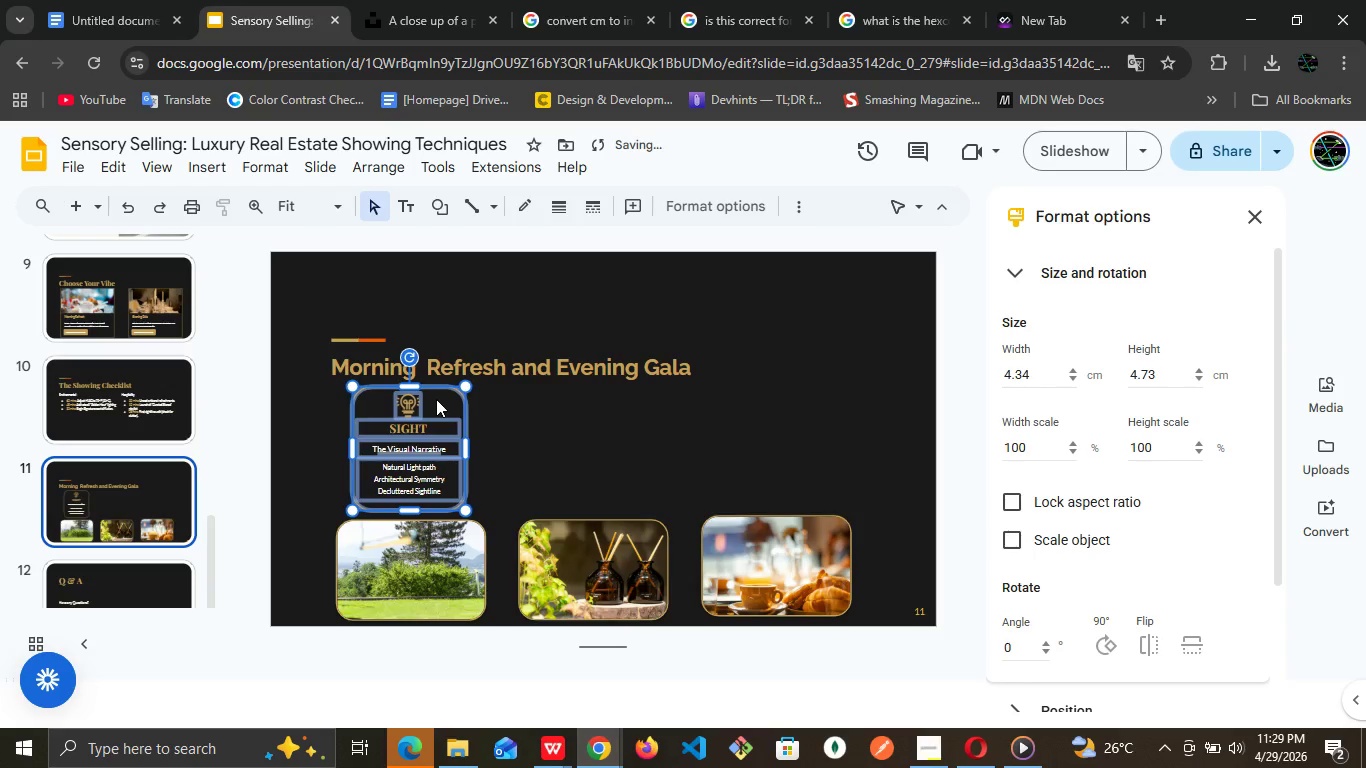 
key(ArrowLeft)
 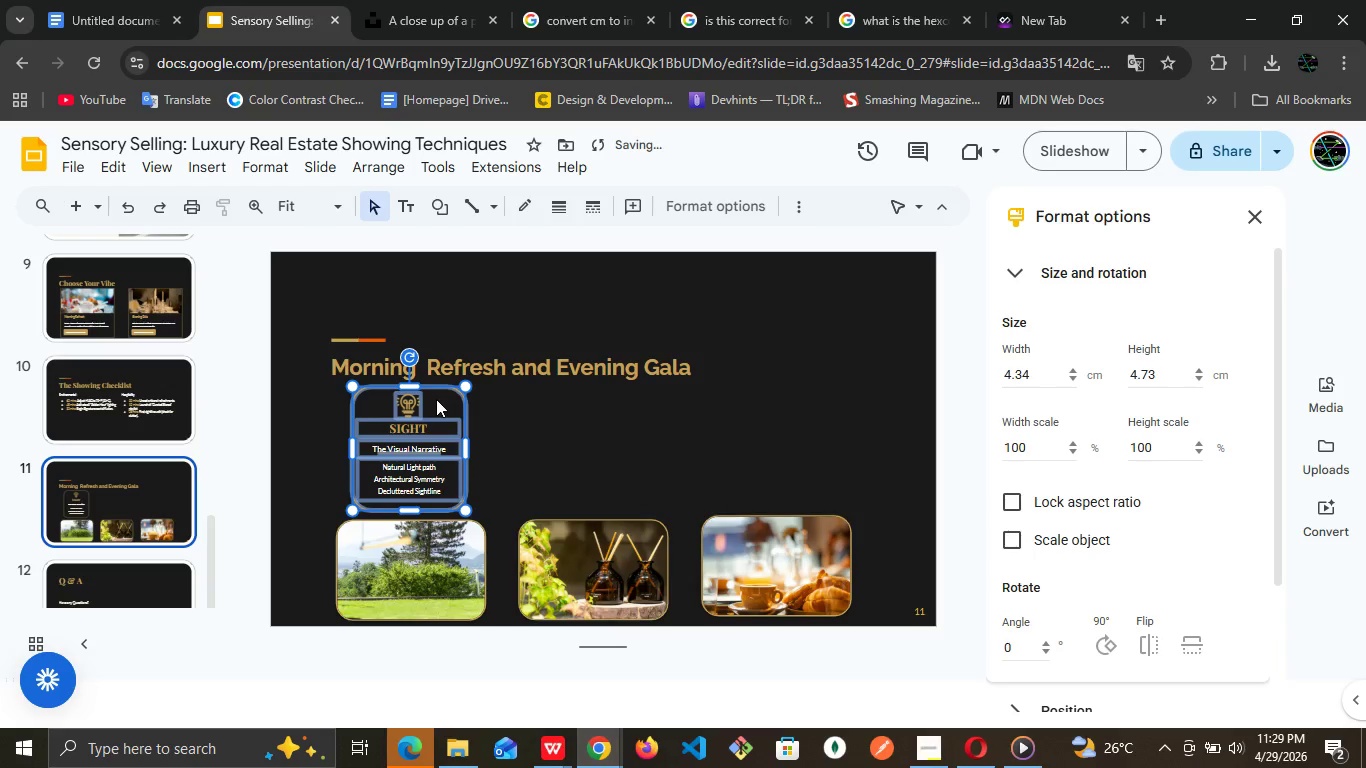 
key(ArrowLeft)
 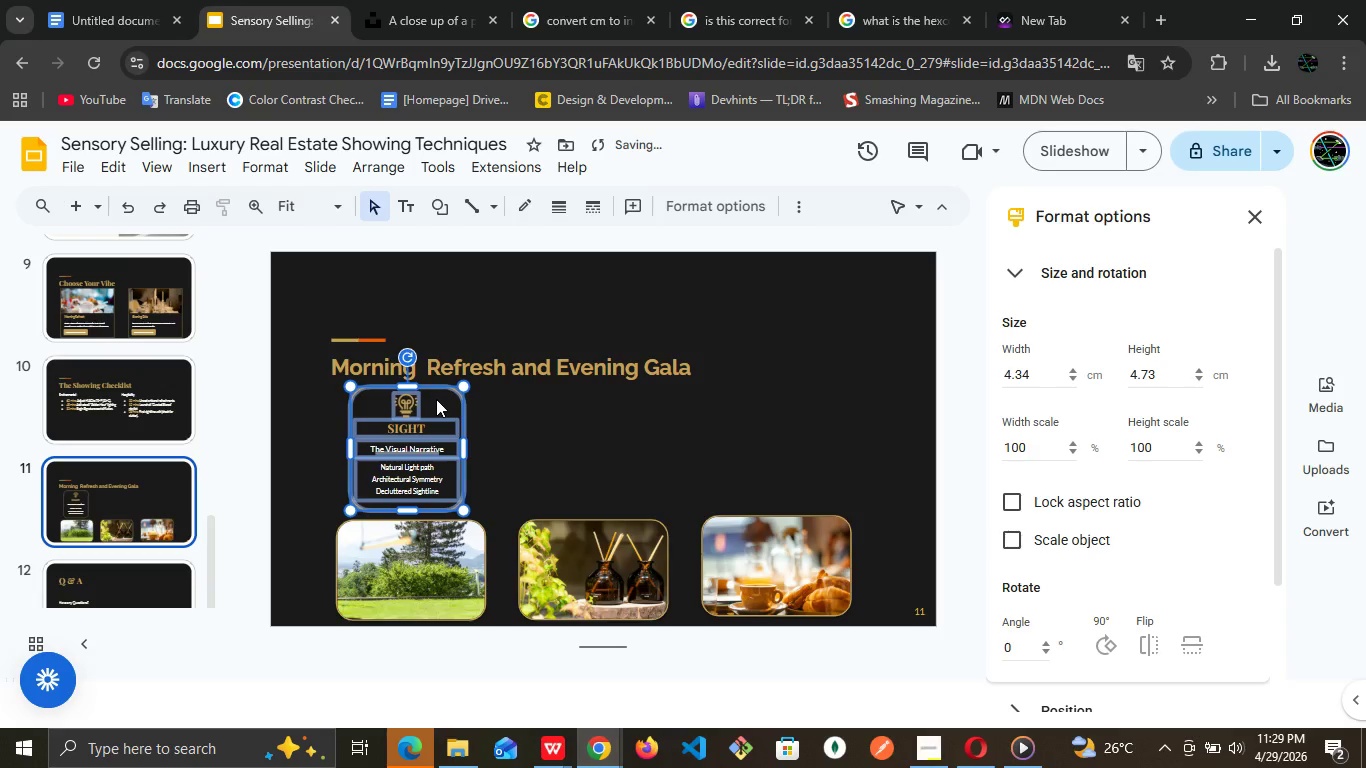 
key(ArrowLeft)
 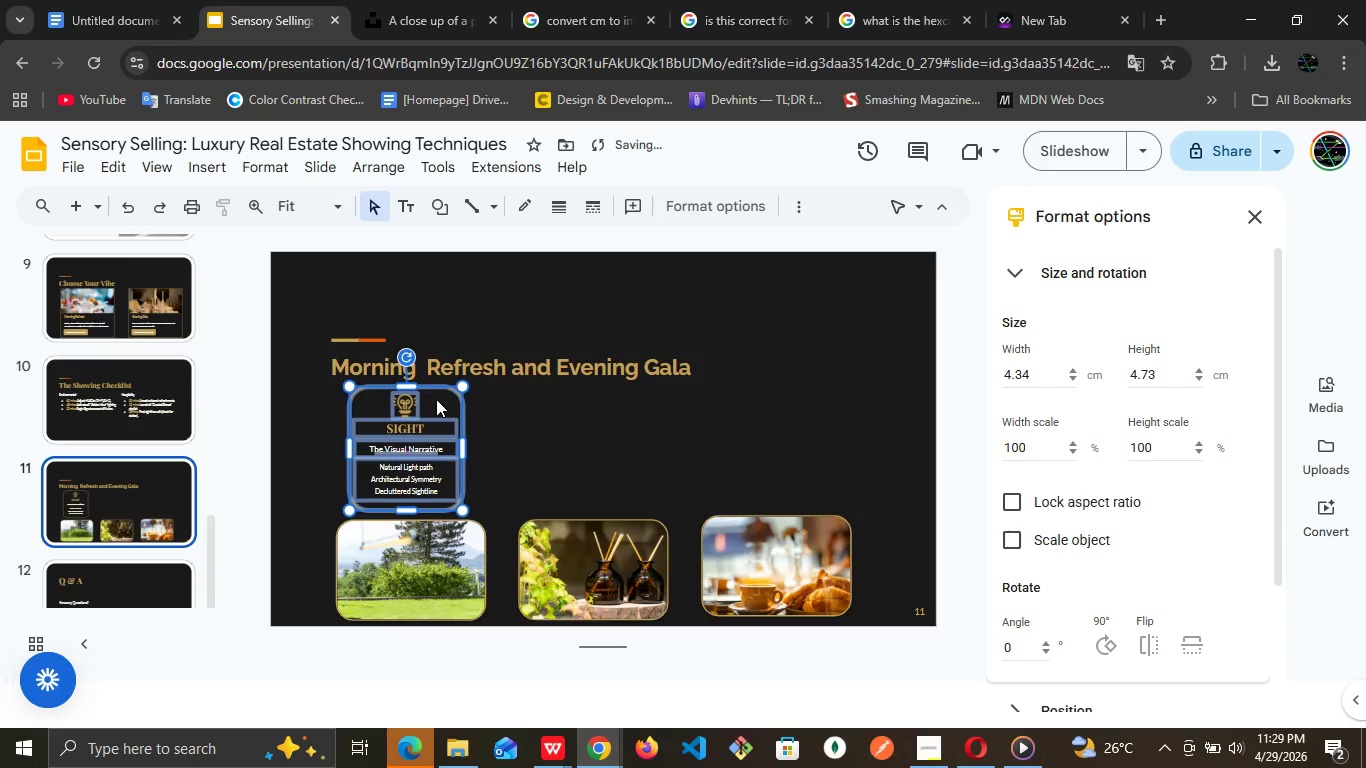 
key(ArrowLeft)
 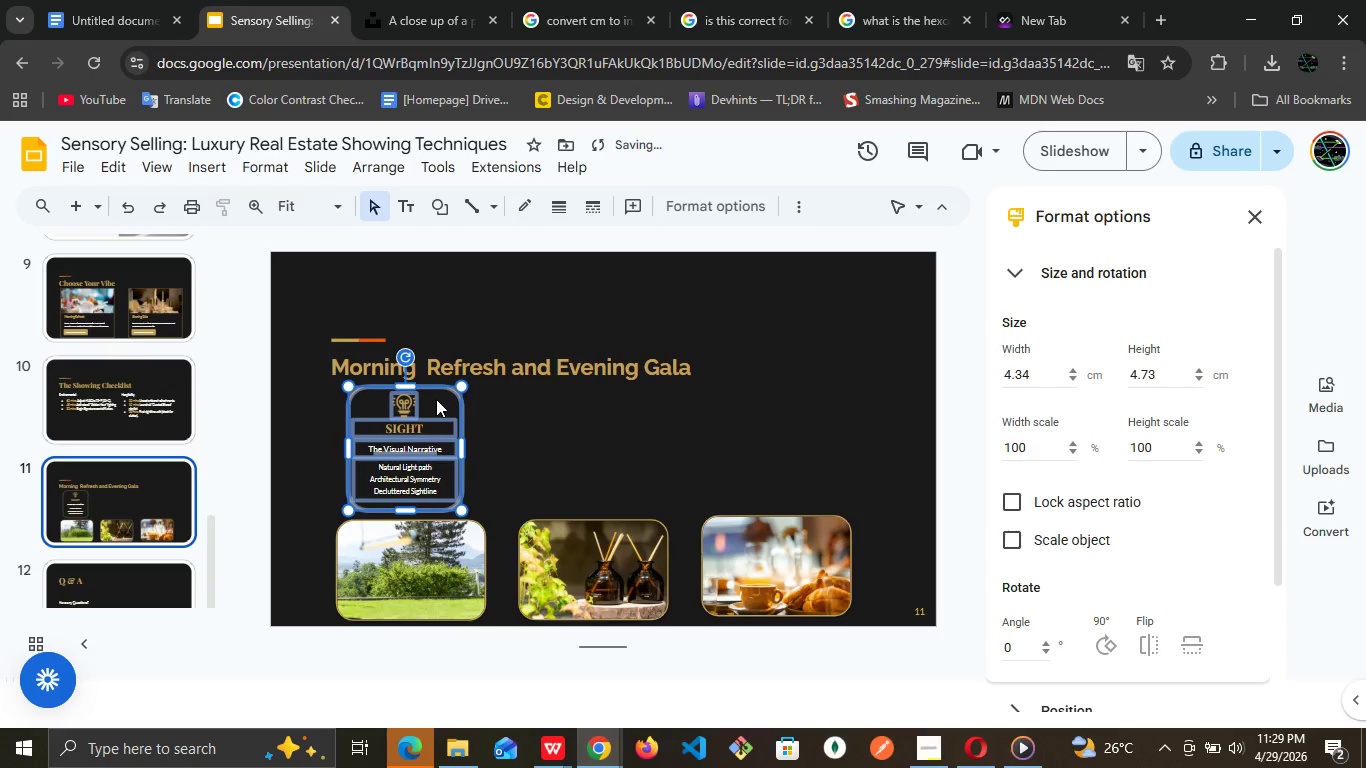 
key(ArrowLeft)
 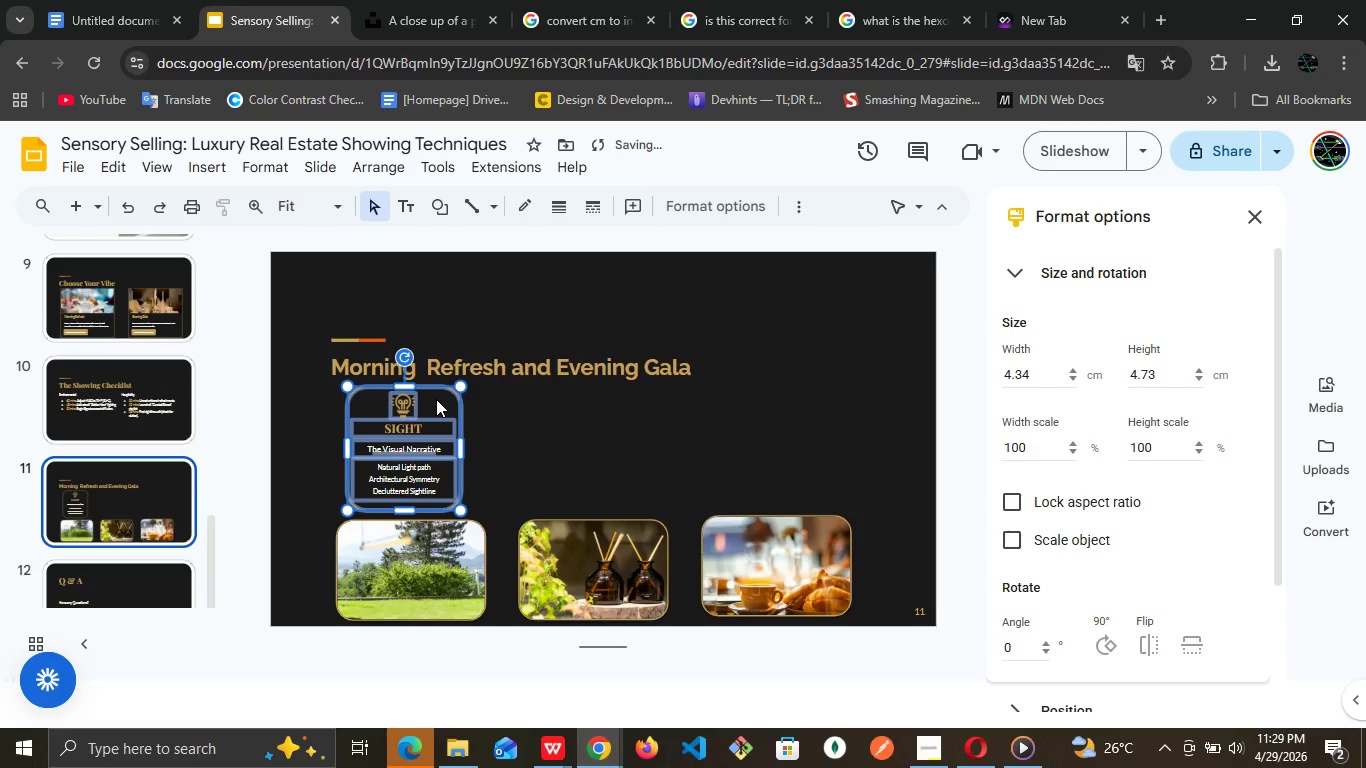 
key(ArrowLeft)
 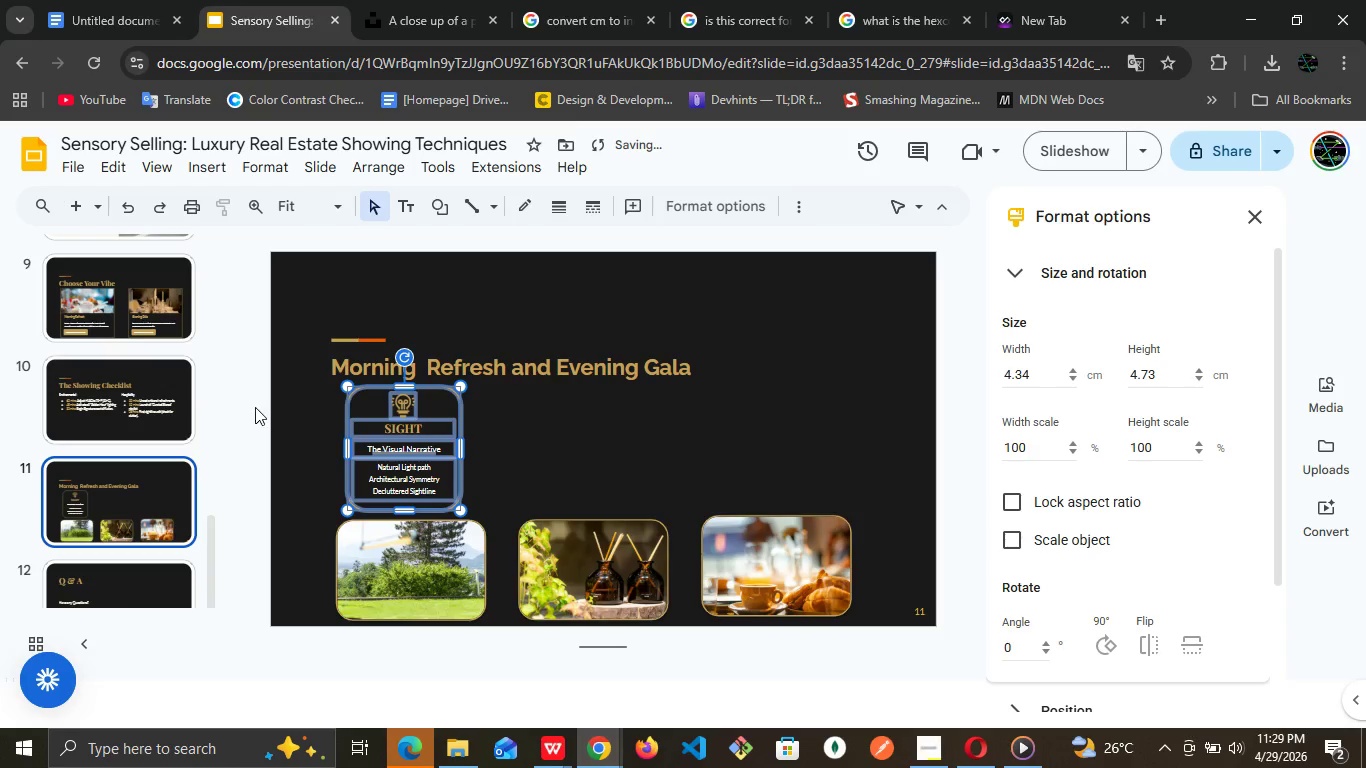 
left_click([254, 407])
 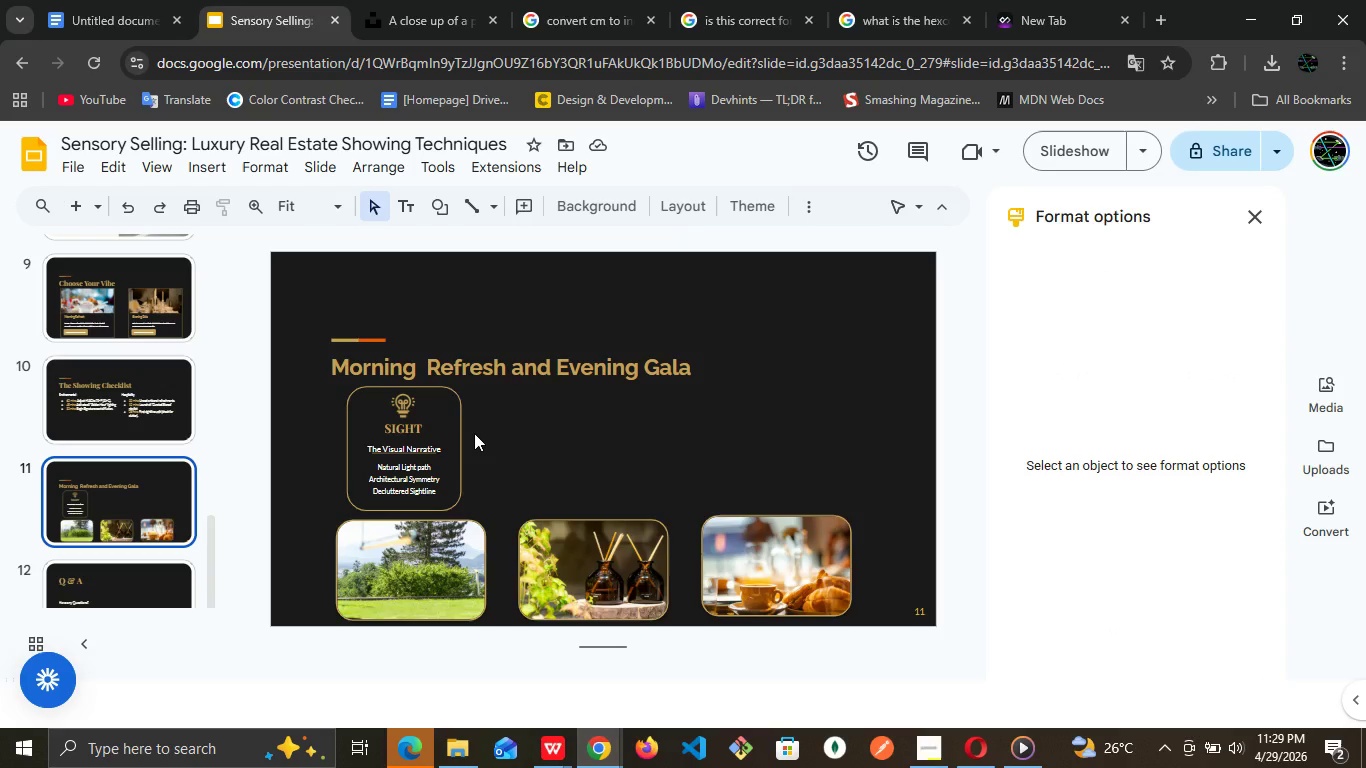 
wait(8.78)
 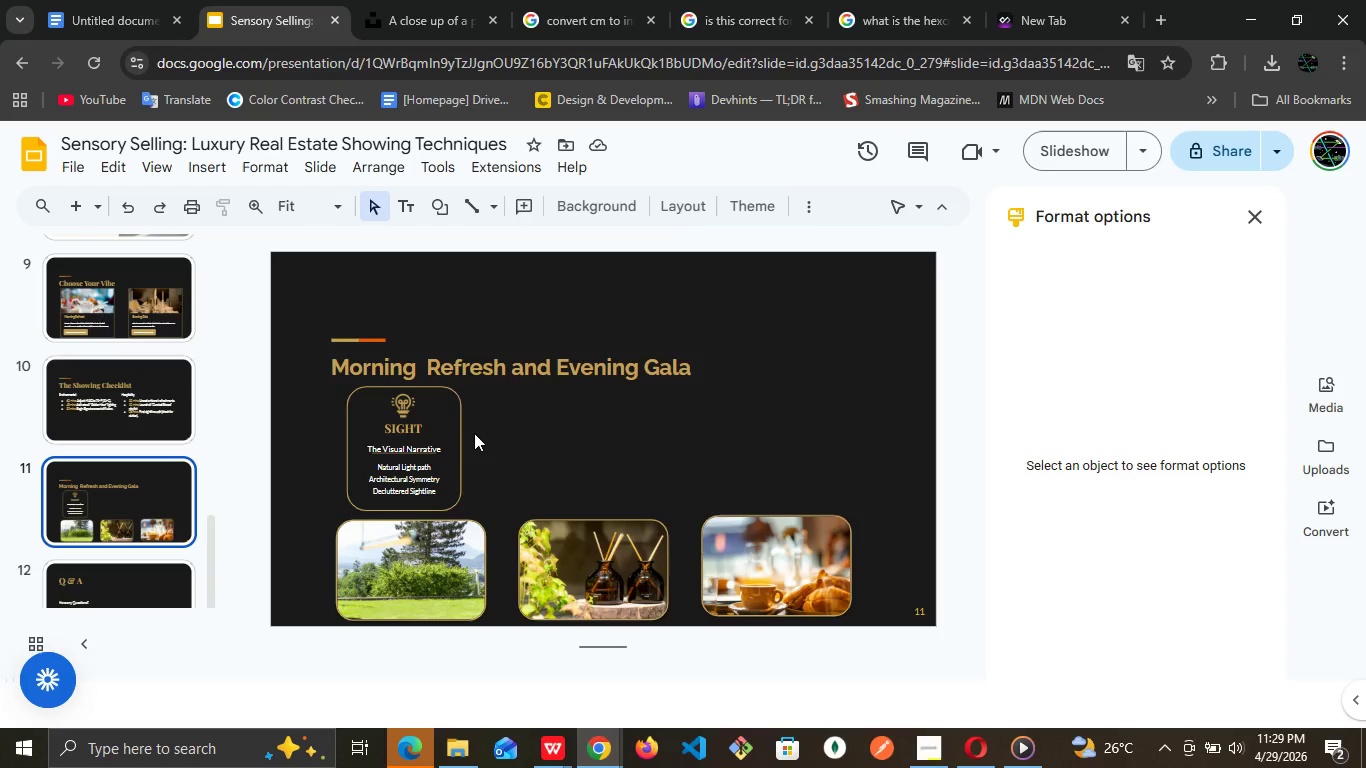 
left_click([409, 410])
 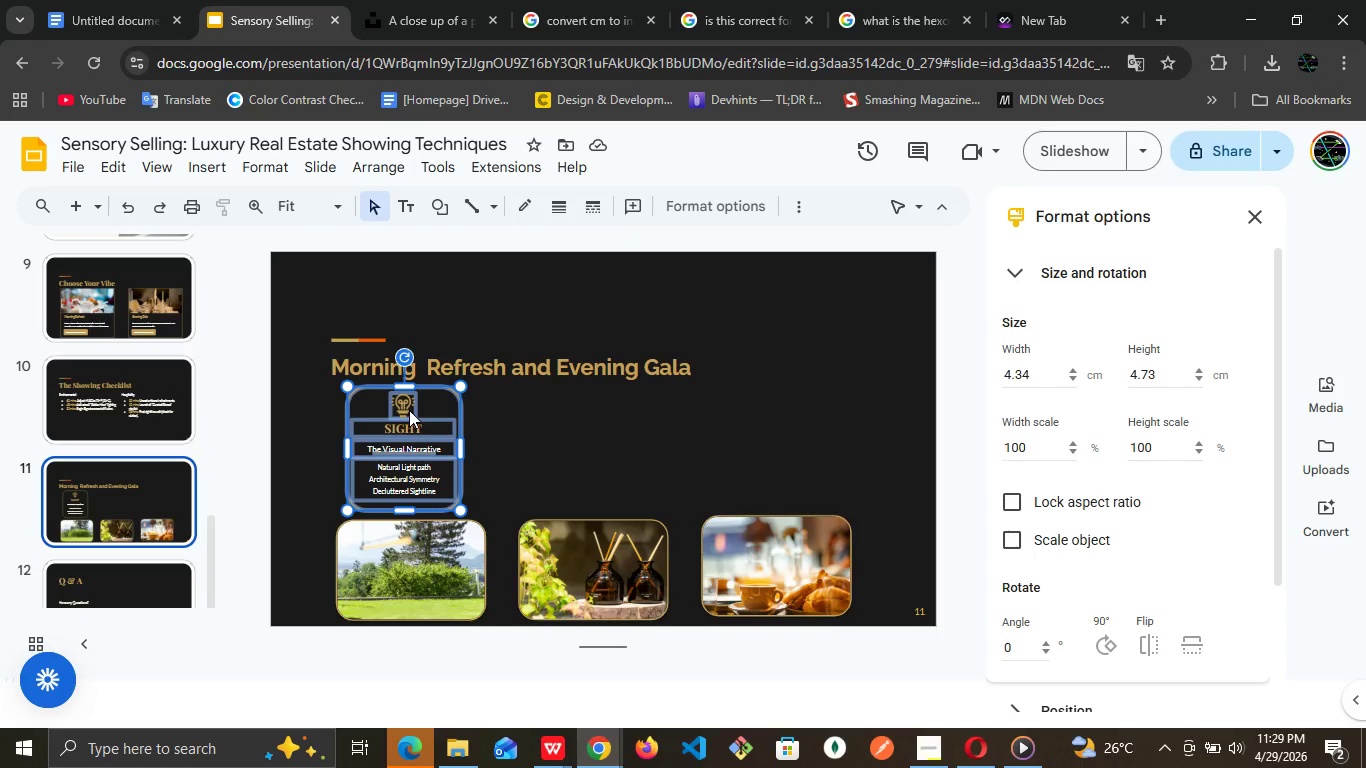 
left_click([409, 410])
 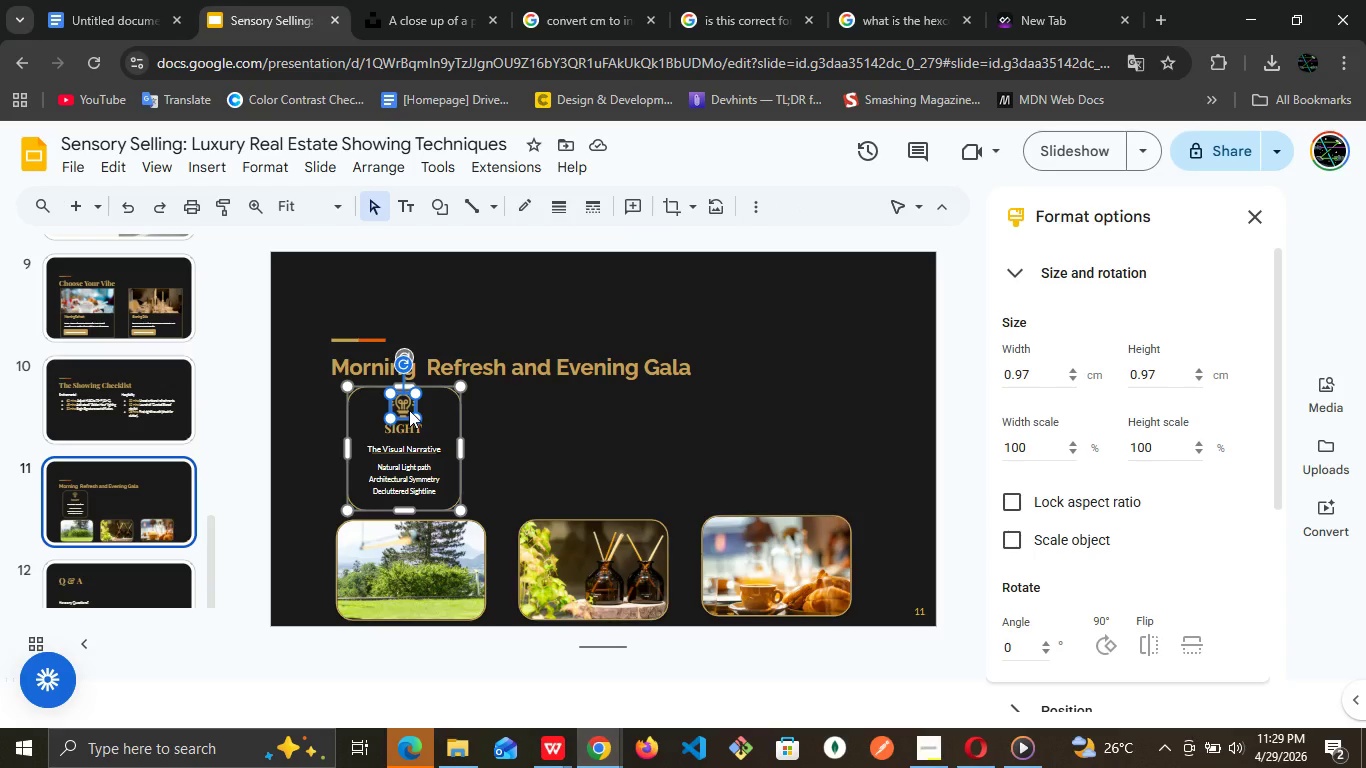 
key(Delete)
 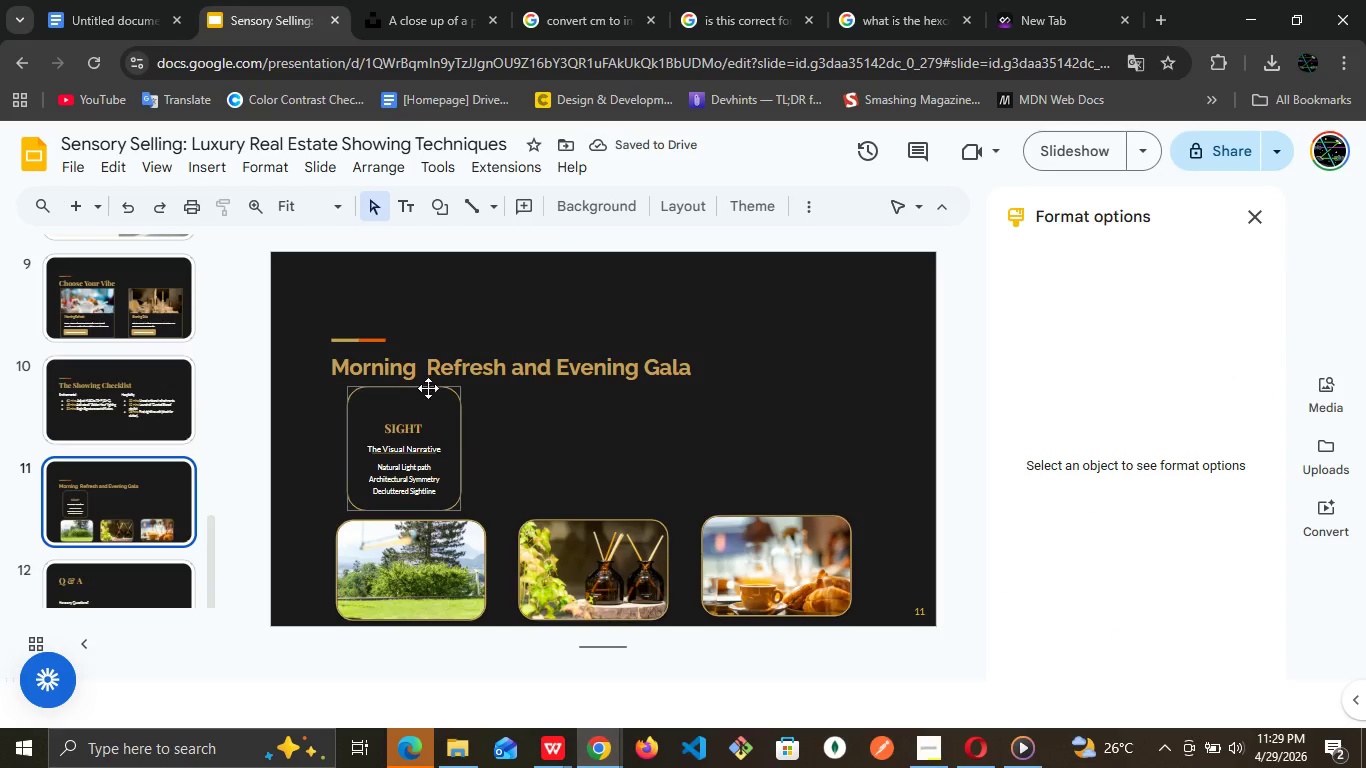 
left_click([429, 388])
 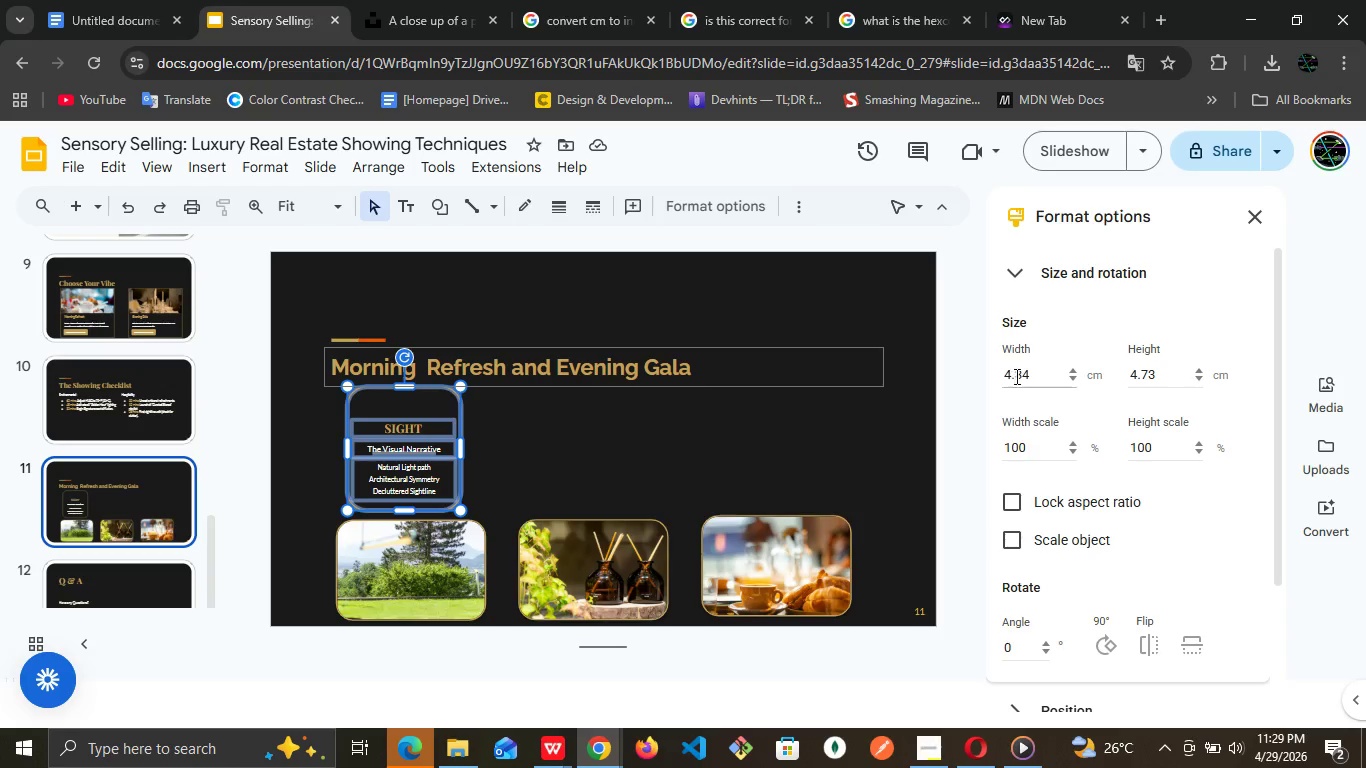 
wait(5.12)
 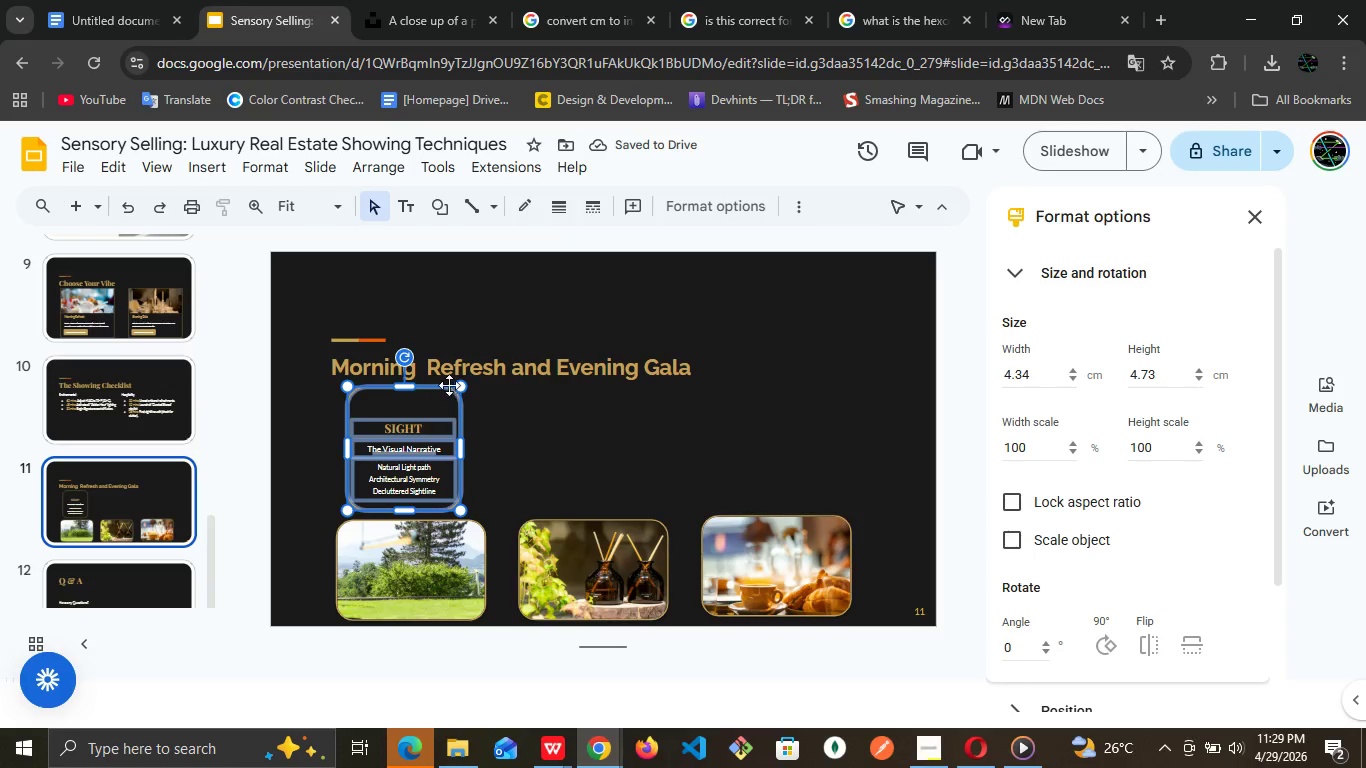 
double_click([1153, 366])
 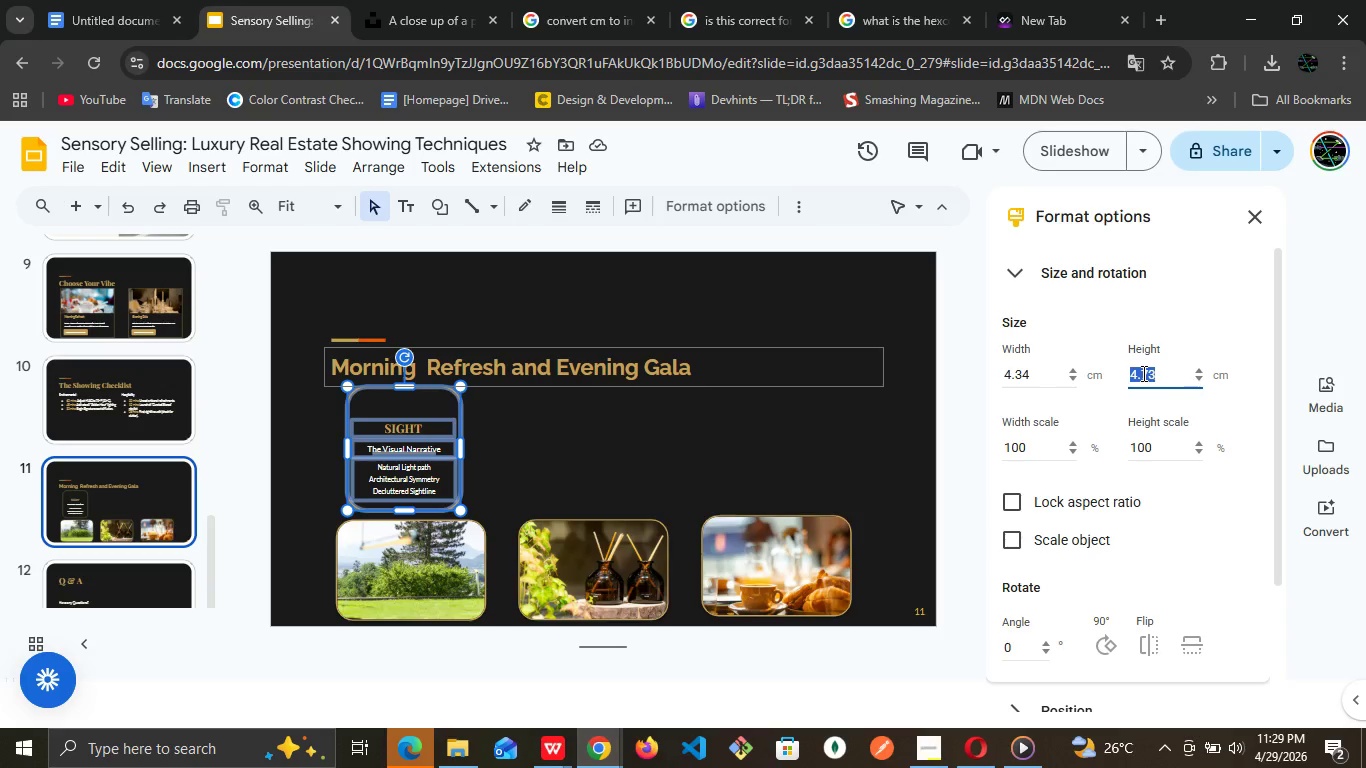 
left_click([1141, 373])
 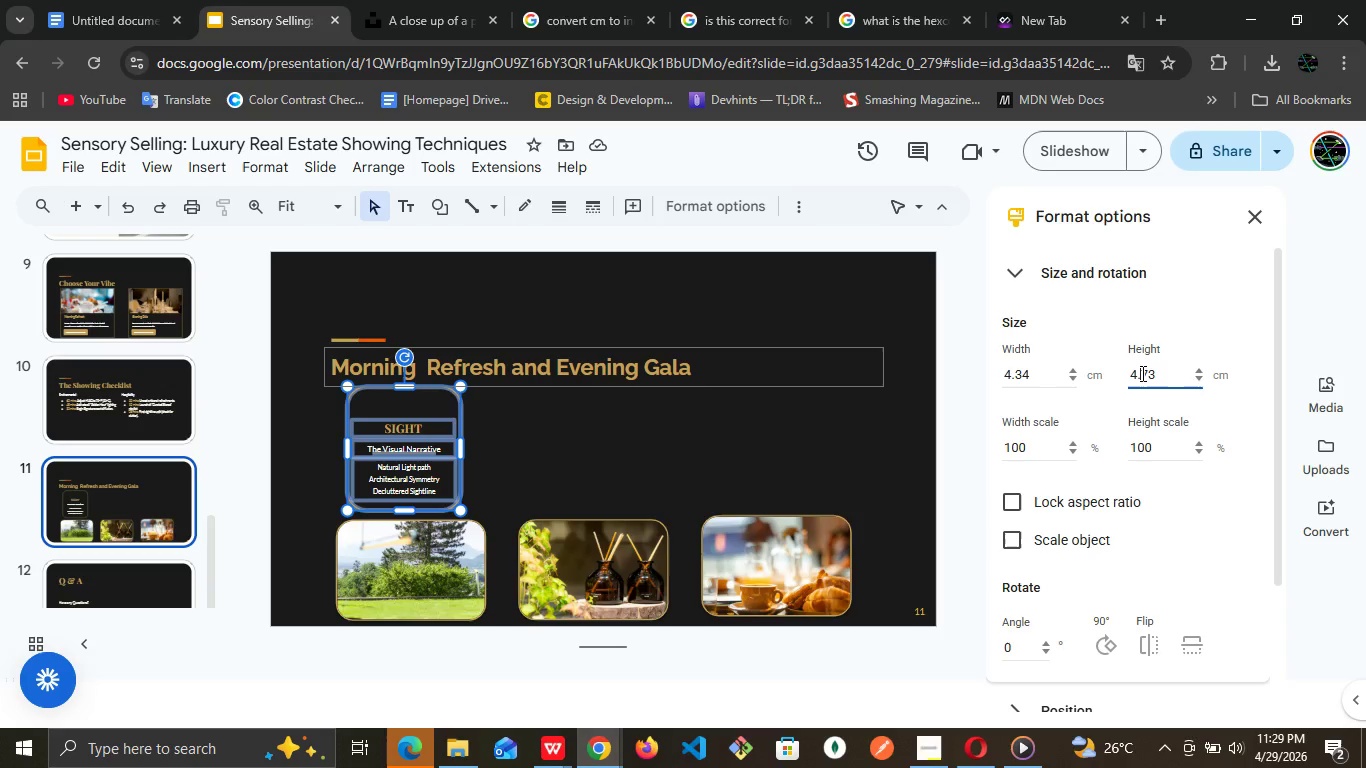 
key(ArrowLeft)
 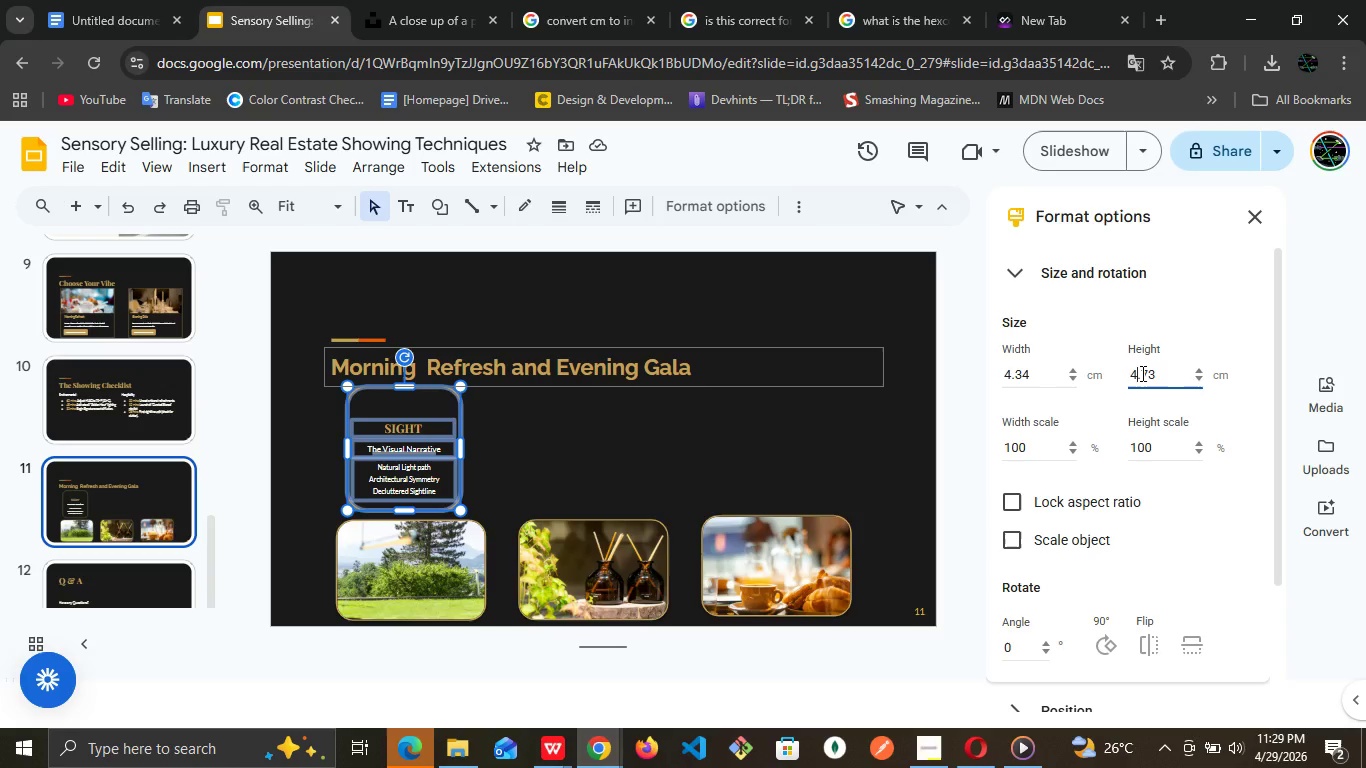 
key(Backspace)
 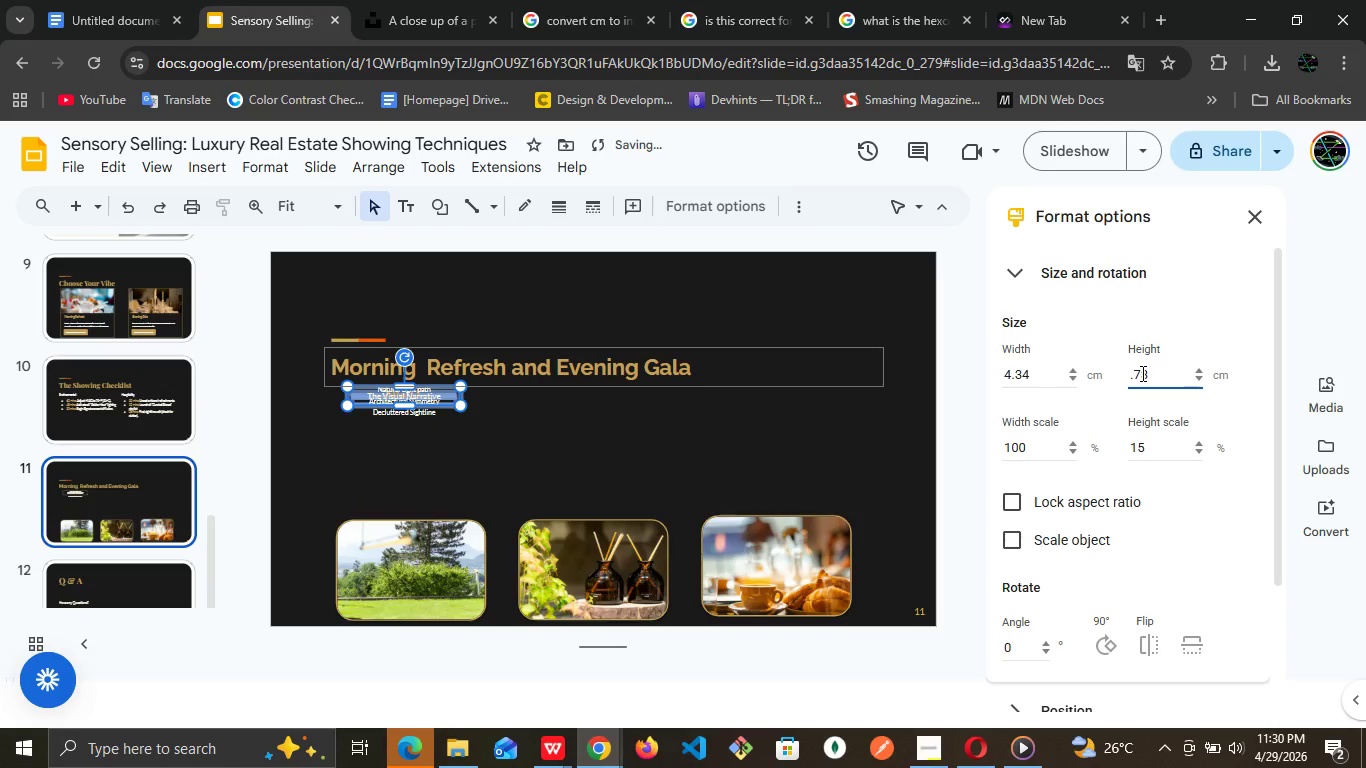 
key(3)
 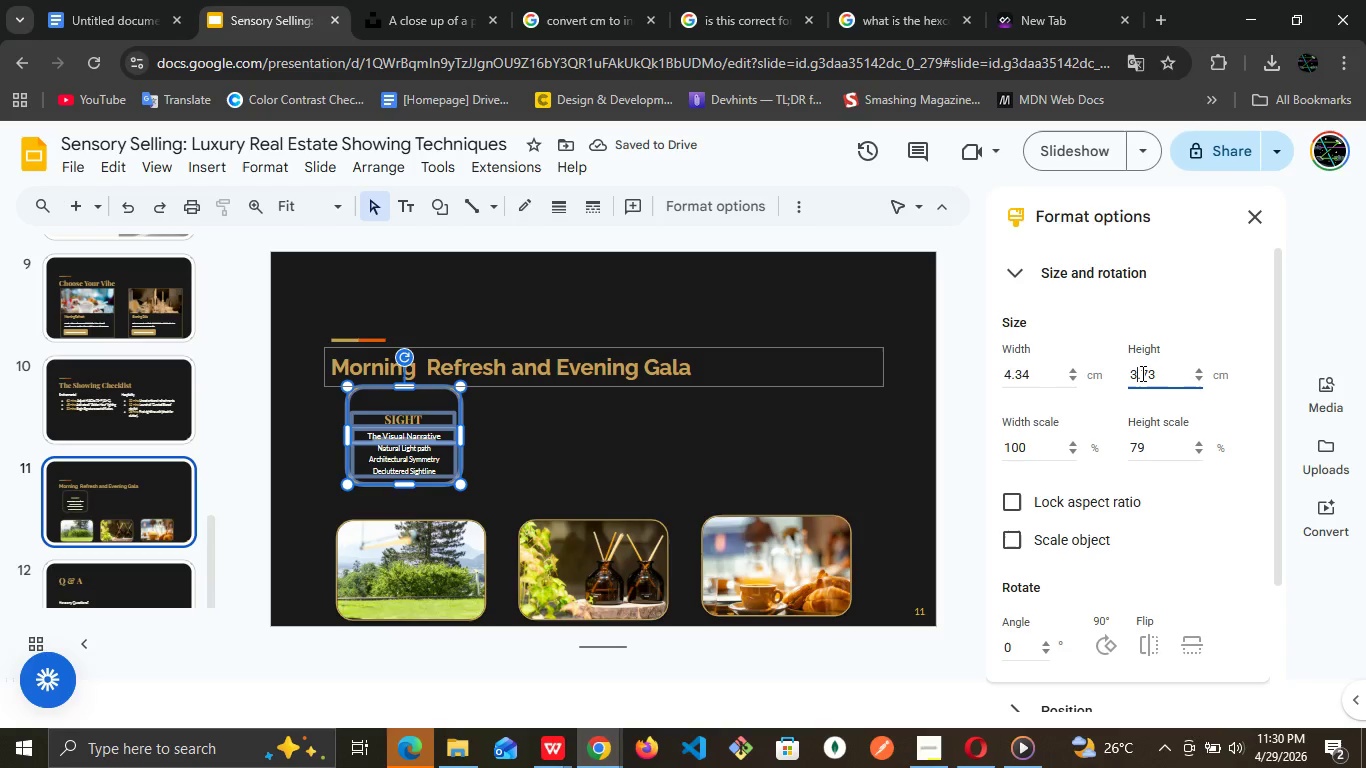 
key(Control+A)
 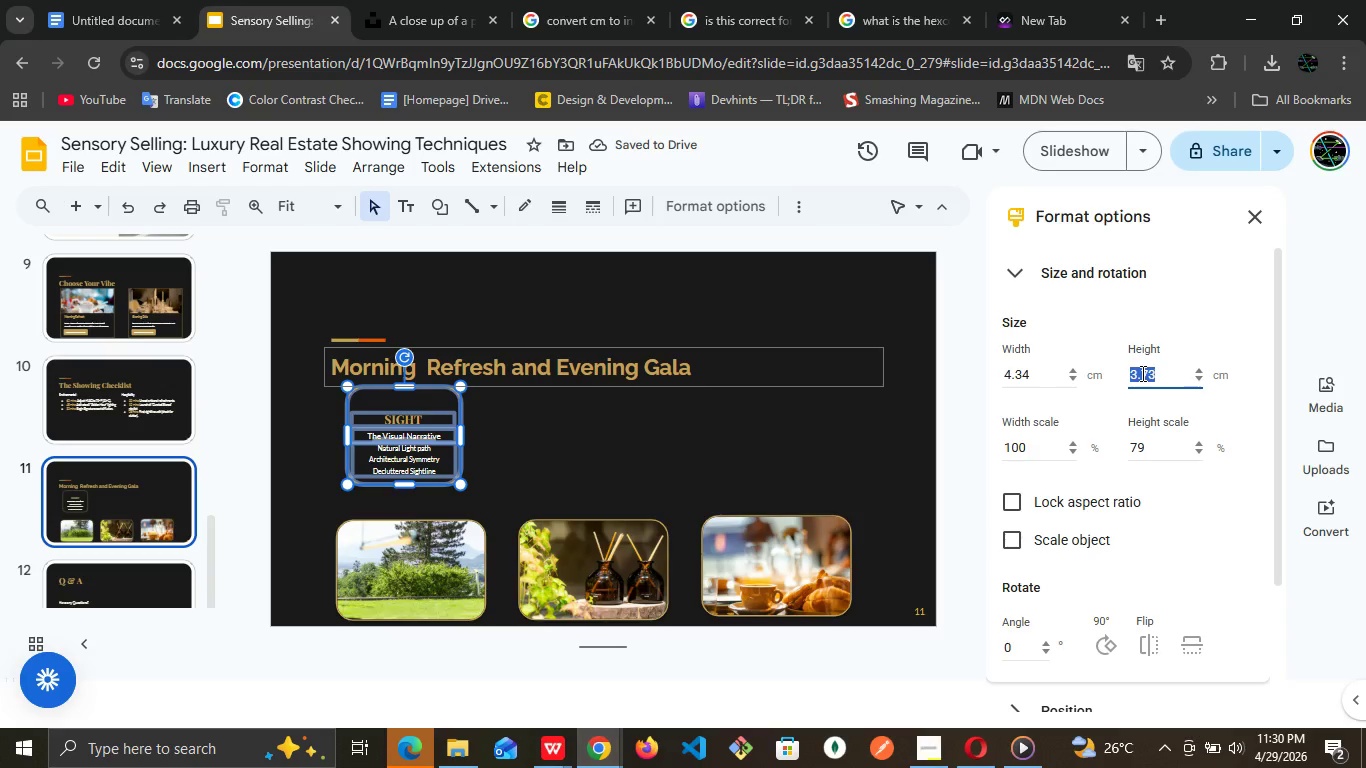 
key(4)
 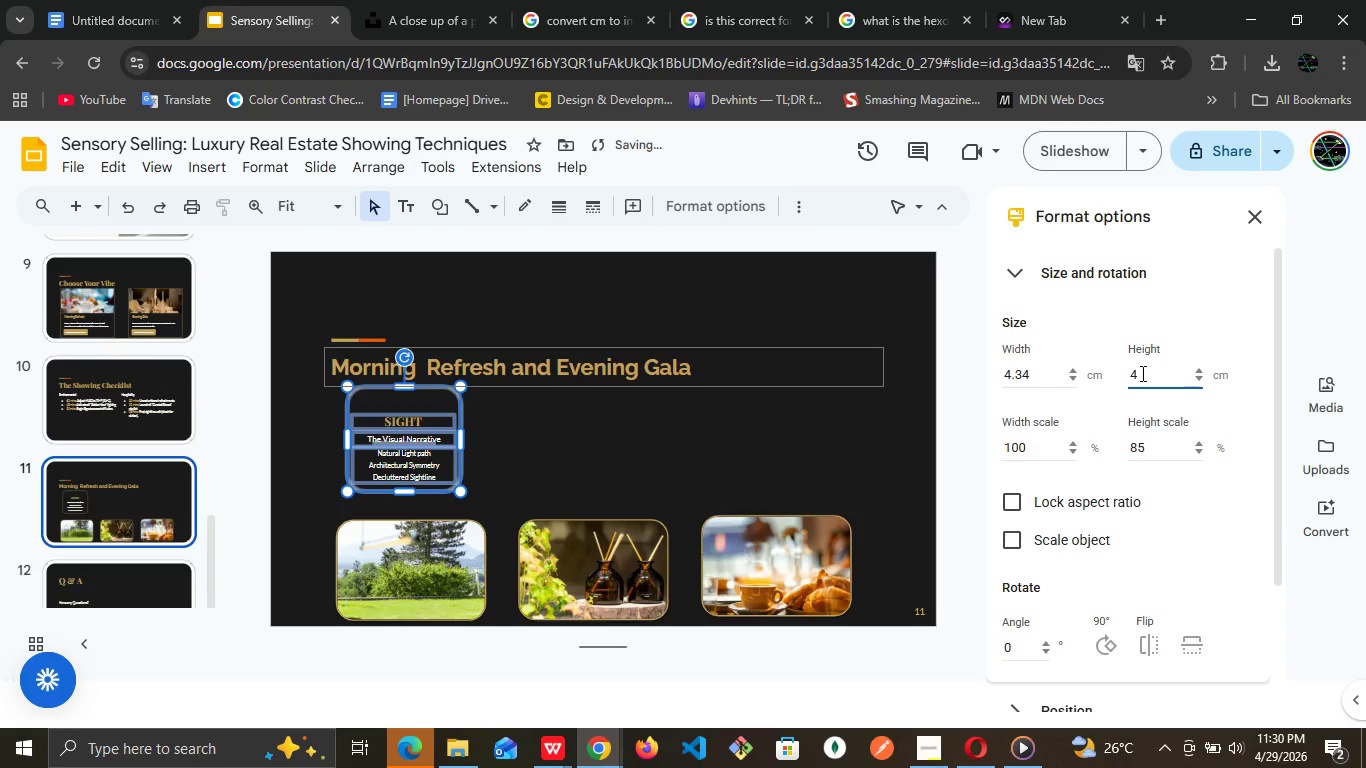 
key(Enter)
 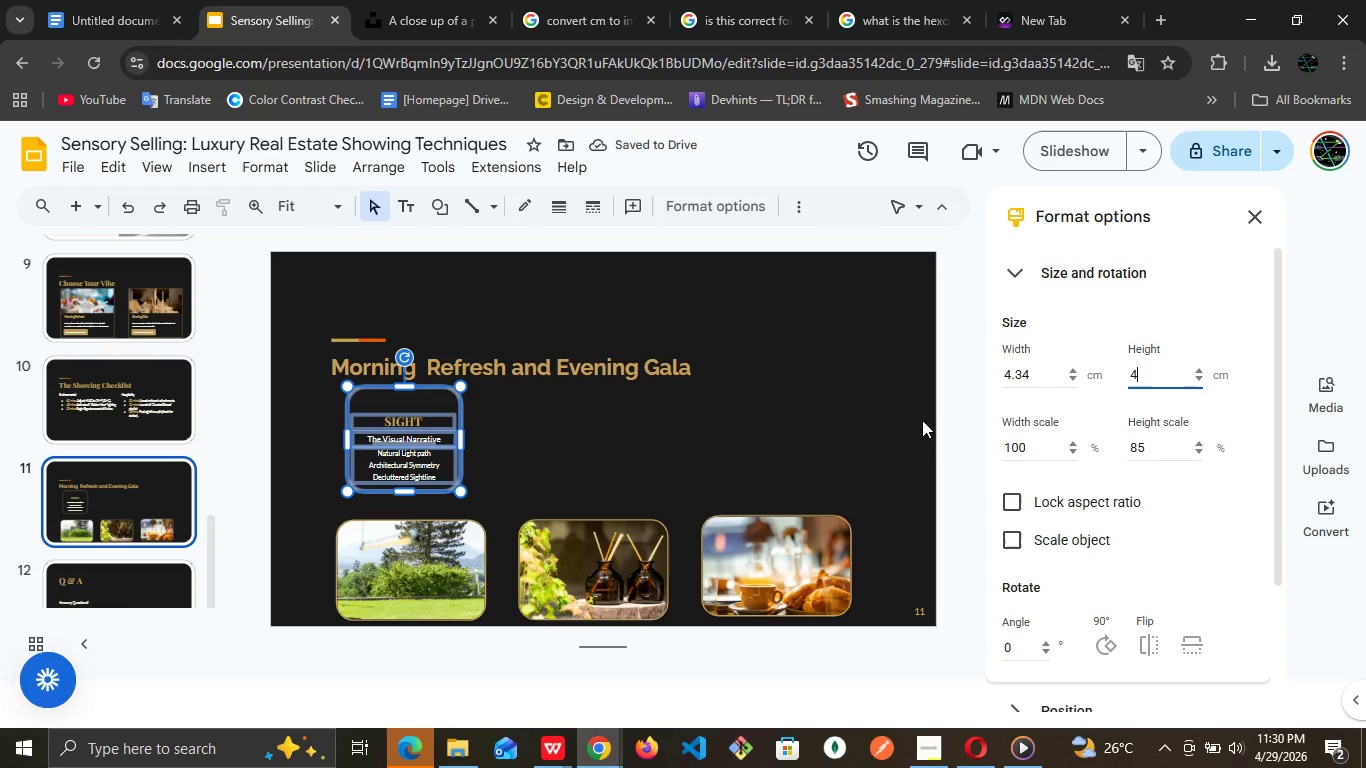 
left_click([744, 404])
 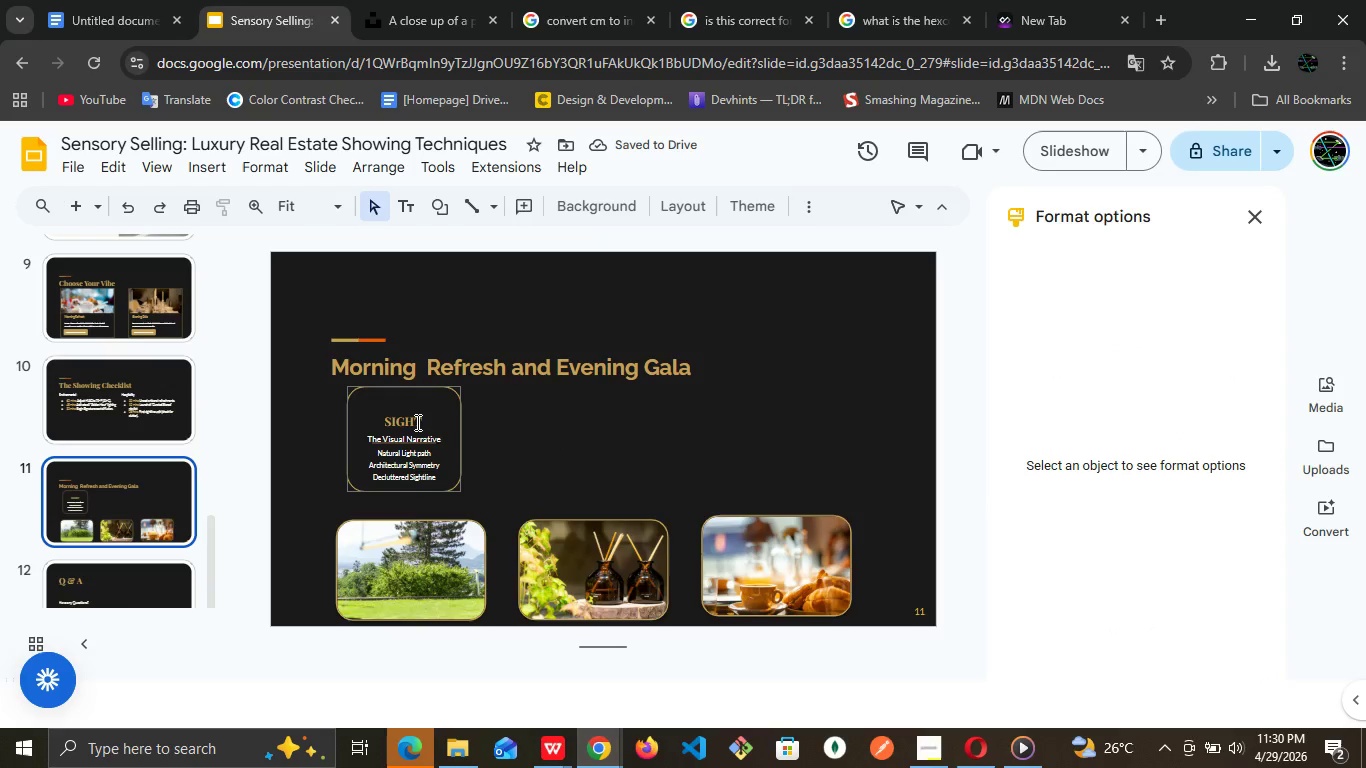 
left_click([416, 422])
 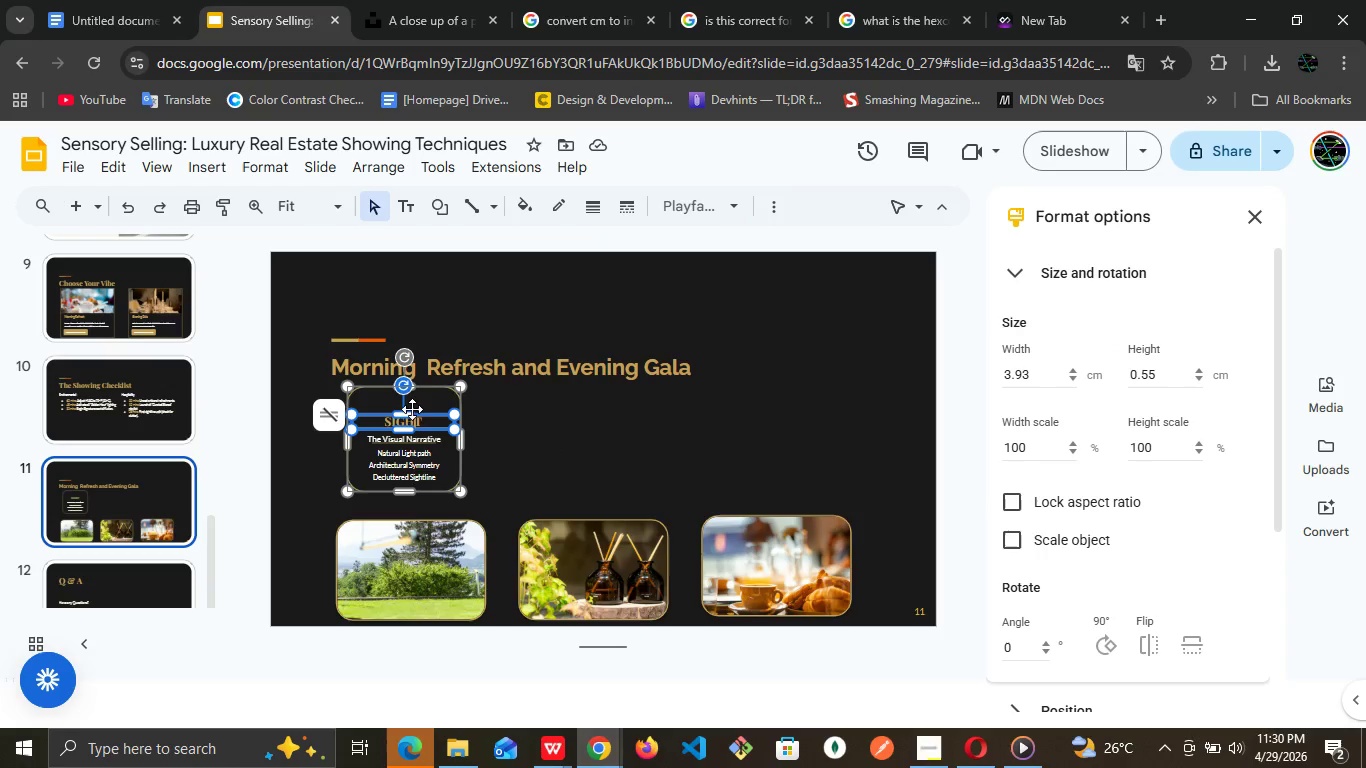 
left_click([407, 410])
 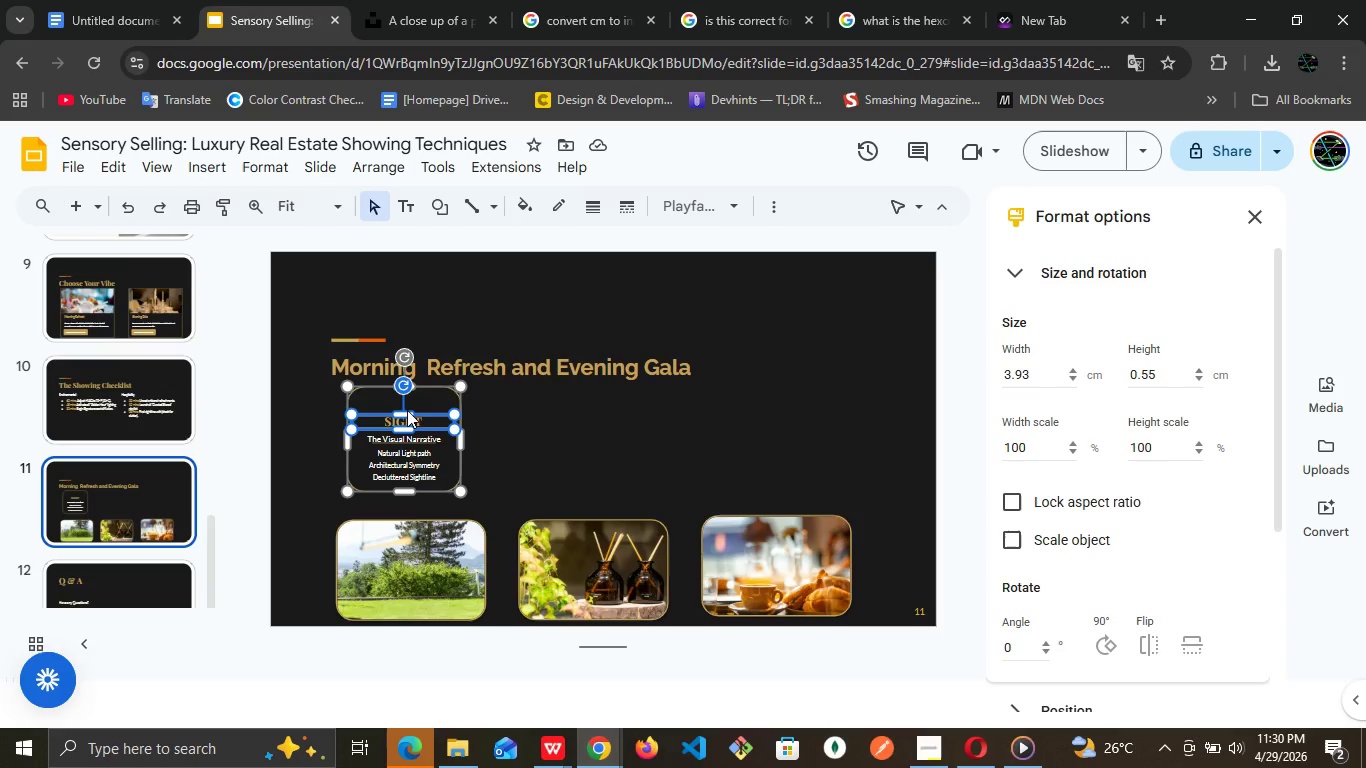 
hold_key(key=ArrowUp, duration=0.78)
 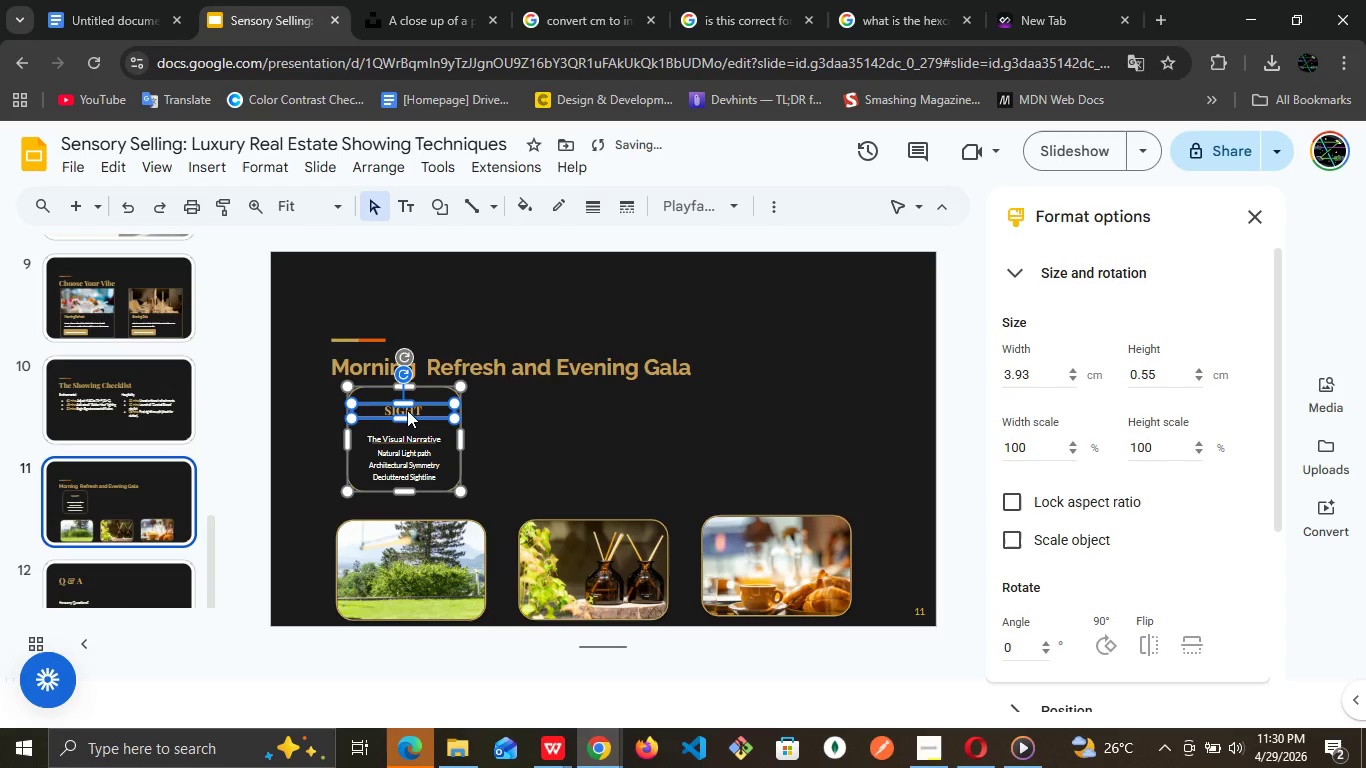 
hold_key(key=ArrowUp, duration=3.67)
 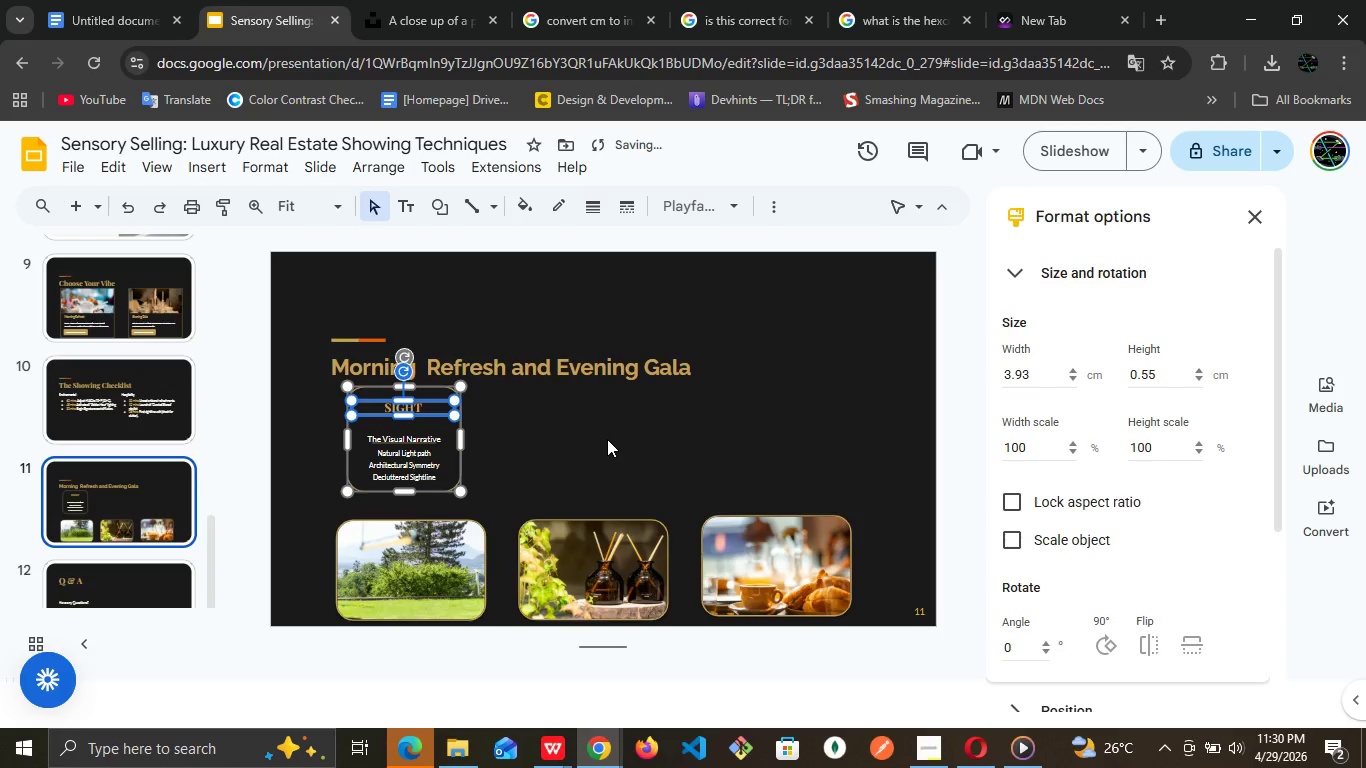 
key(ArrowDown)
 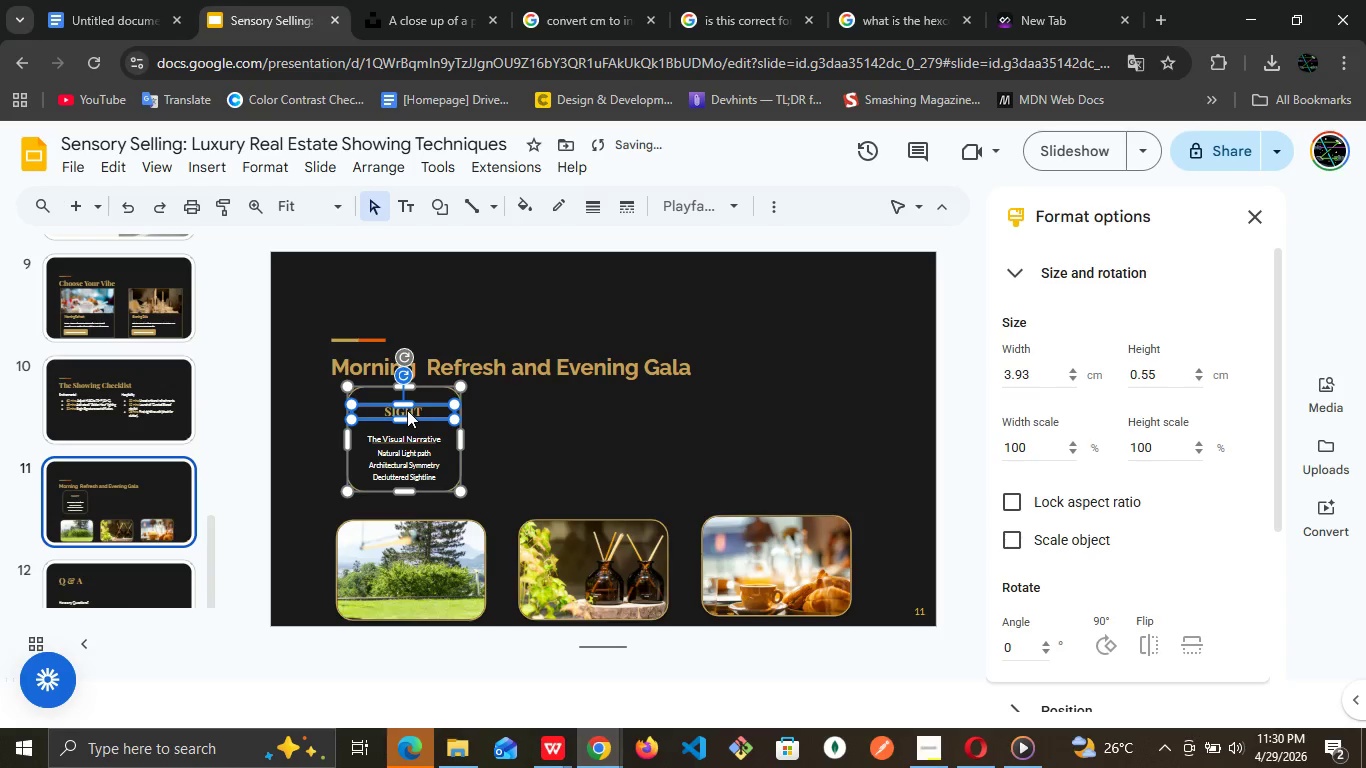 
key(ArrowDown)
 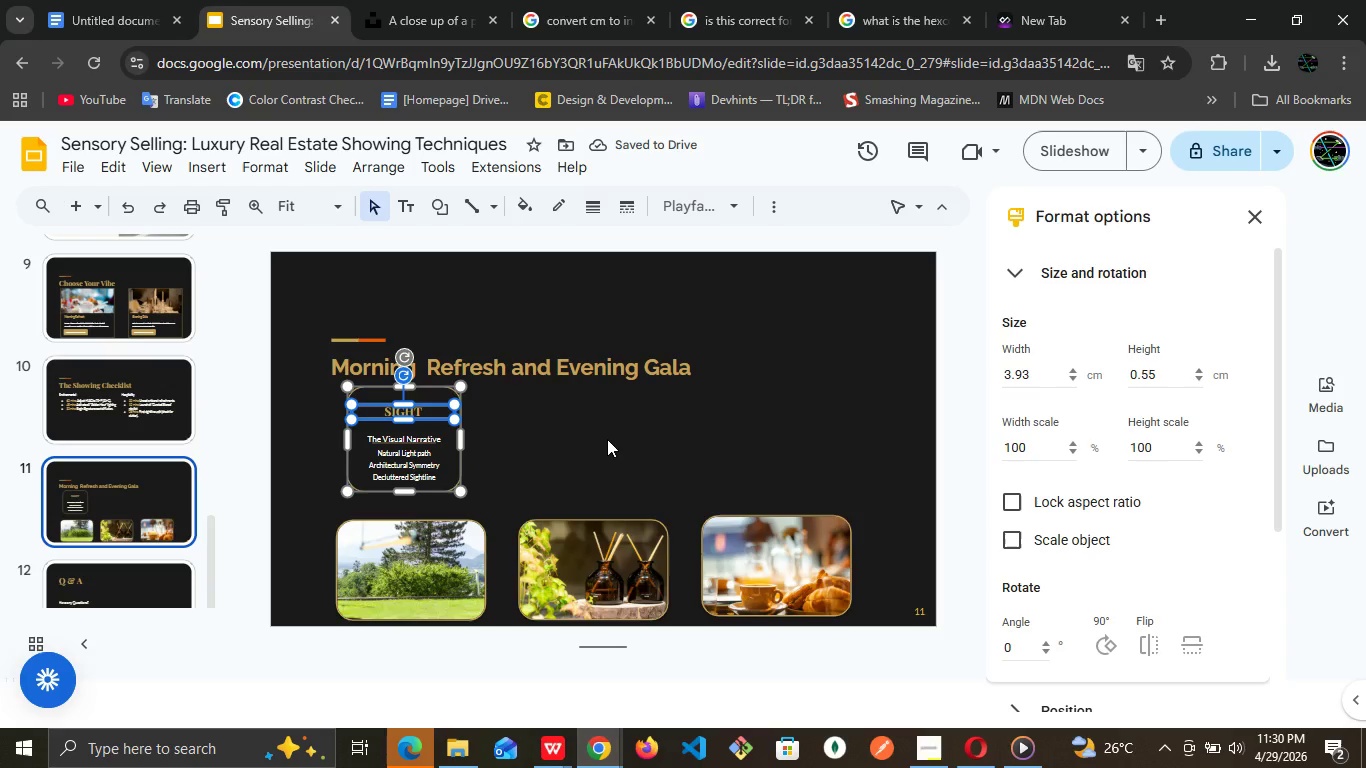 
key(ArrowUp)
 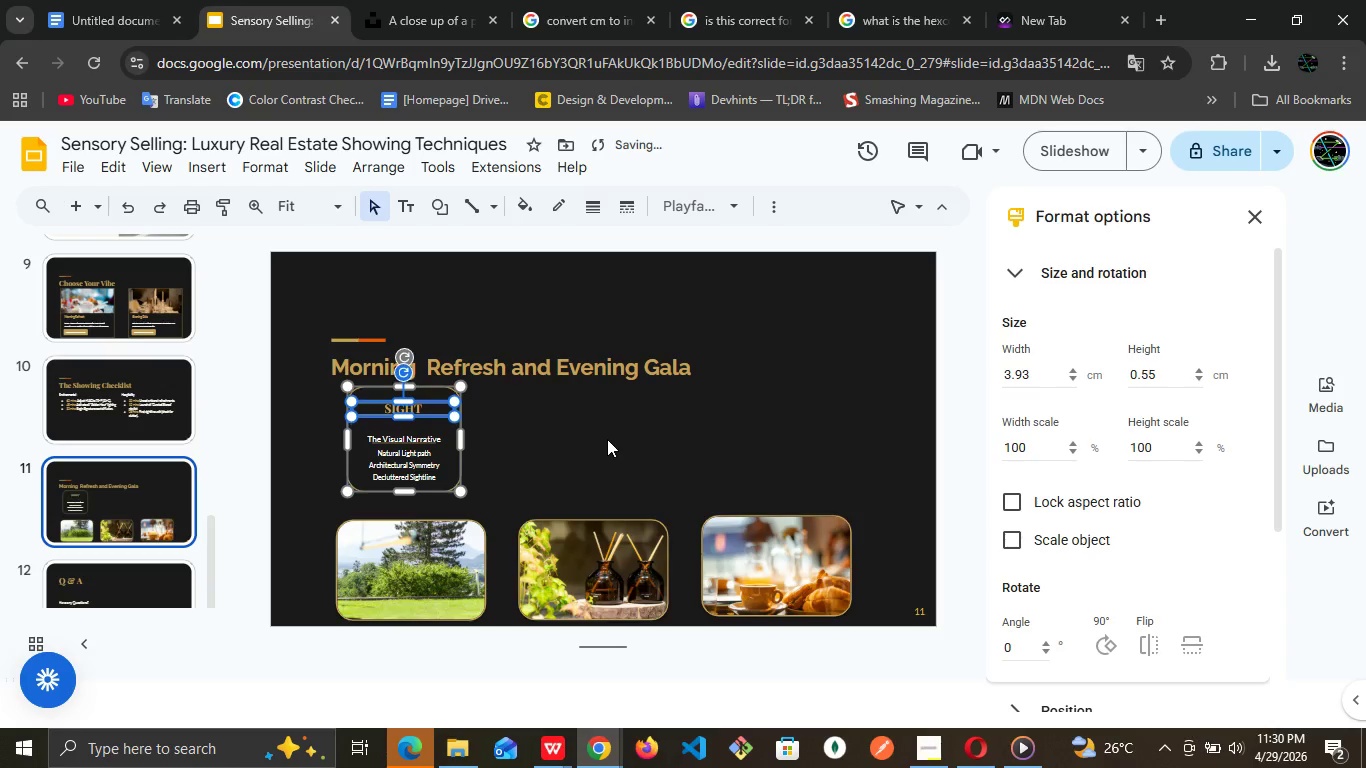 
key(ArrowUp)
 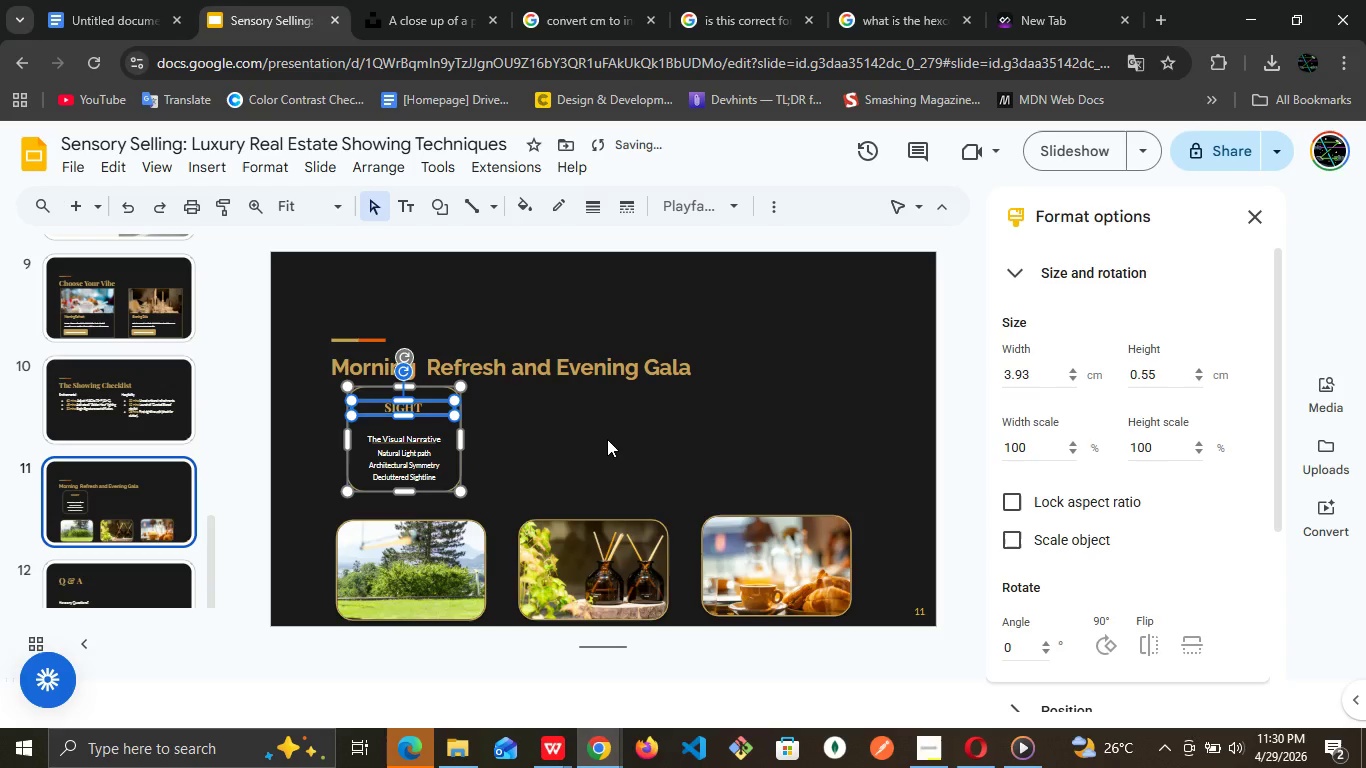 
key(ArrowUp)
 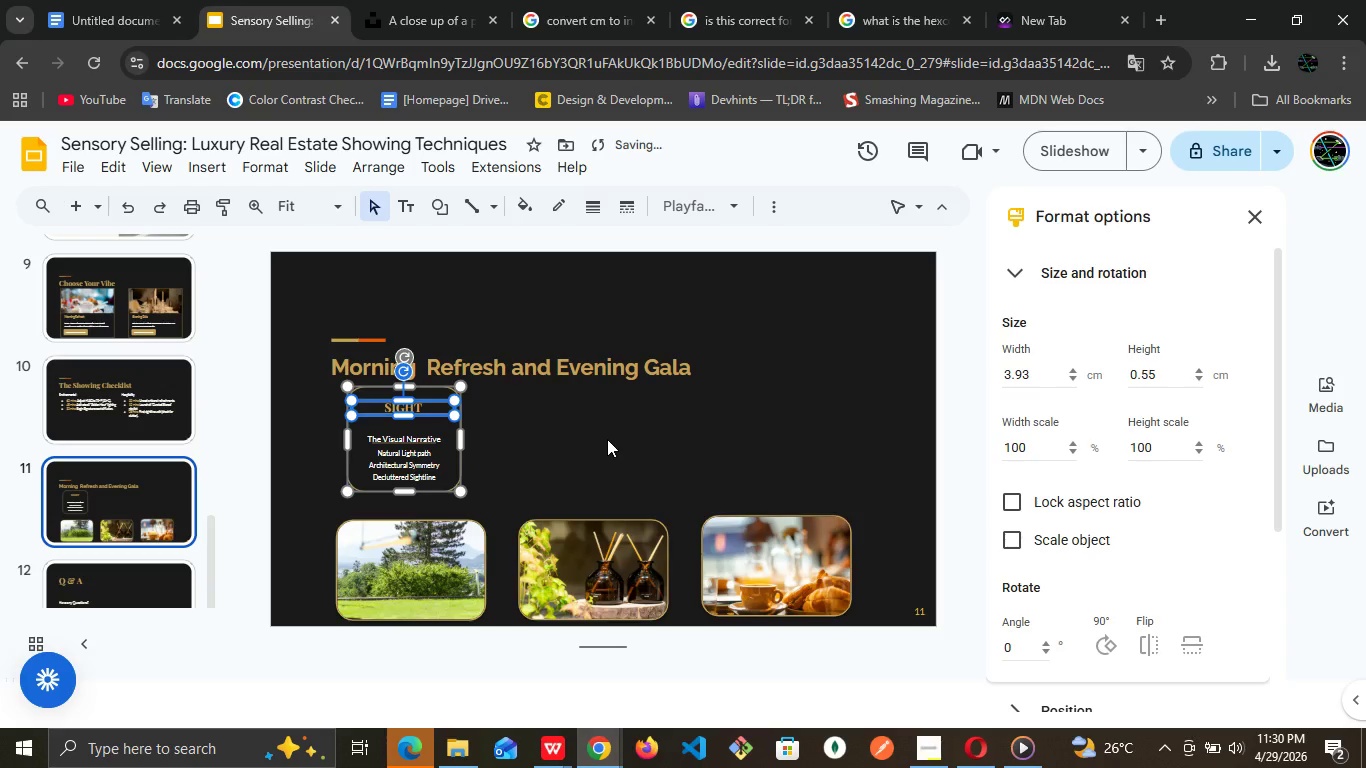 
left_click([607, 439])
 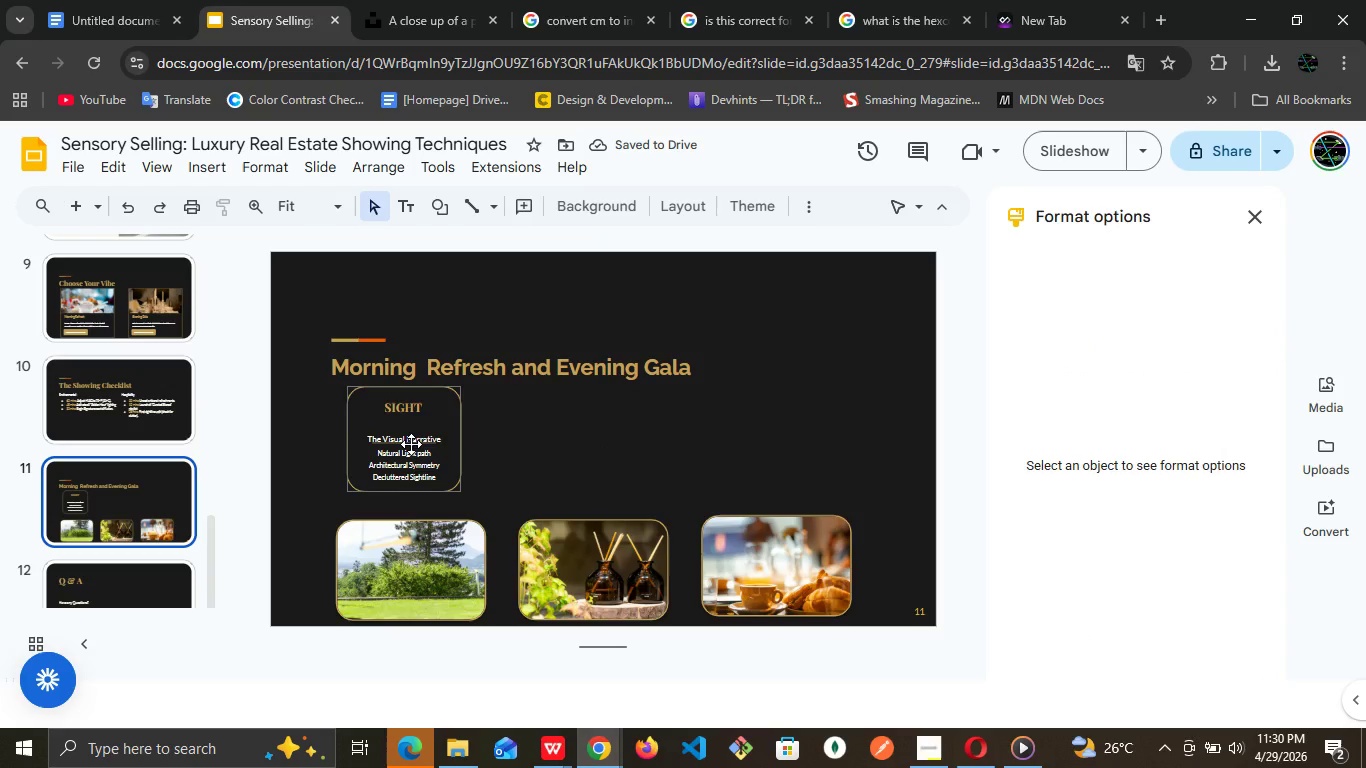 
left_click([411, 444])
 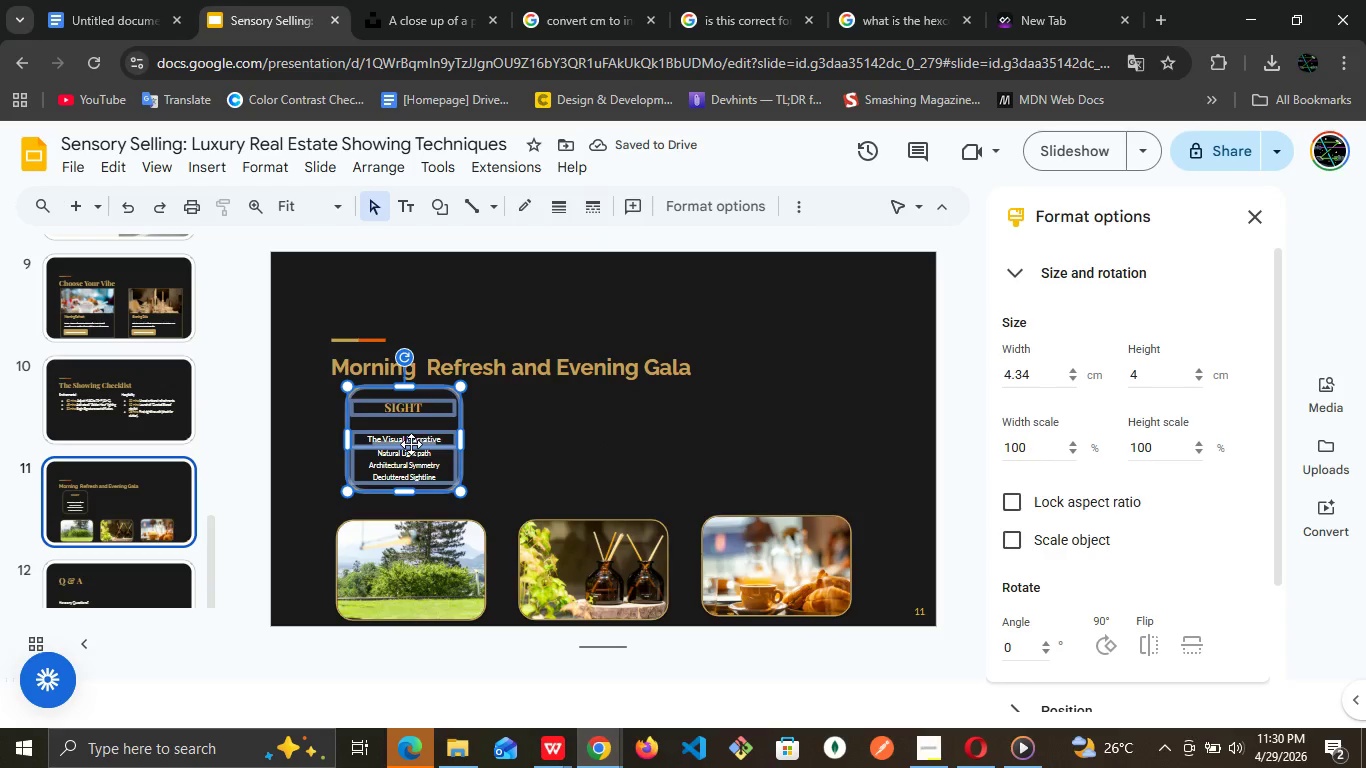 
left_click([411, 444])
 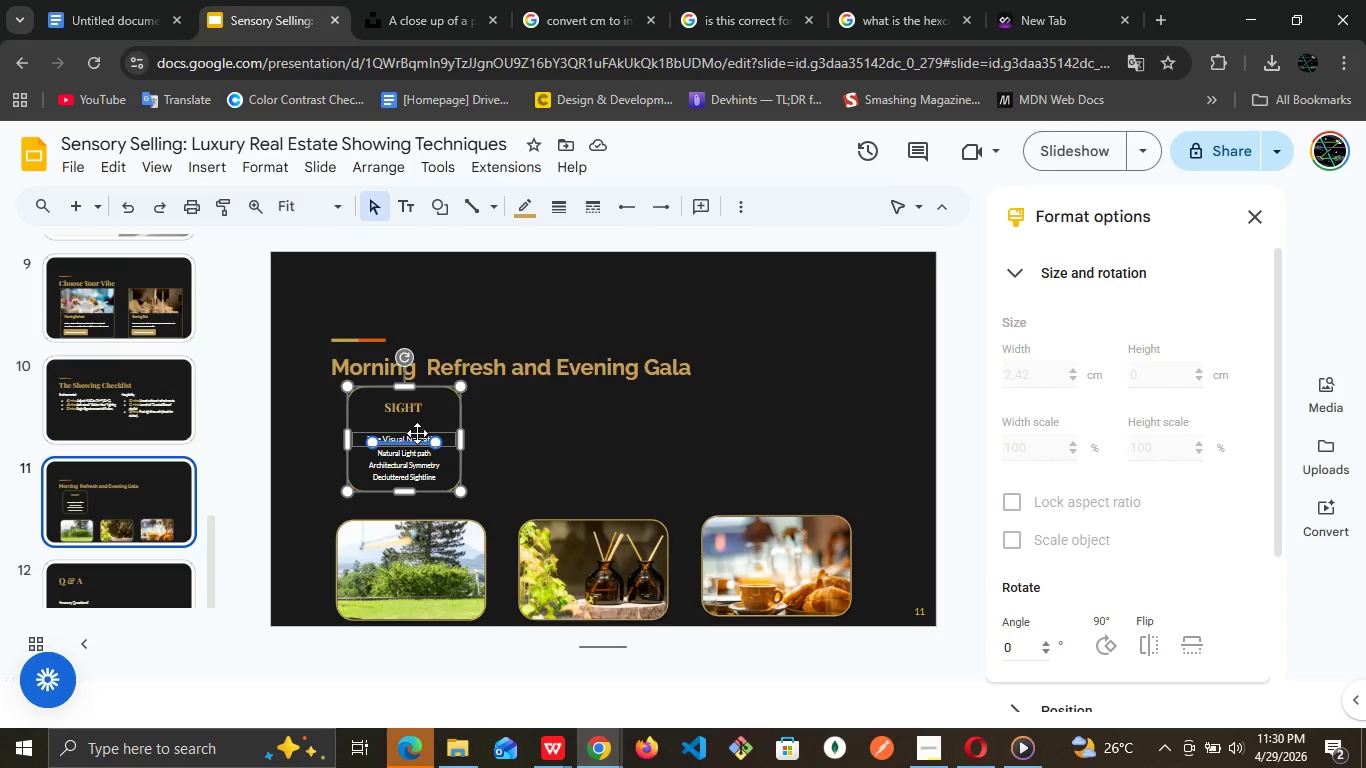 
key(Delete)
 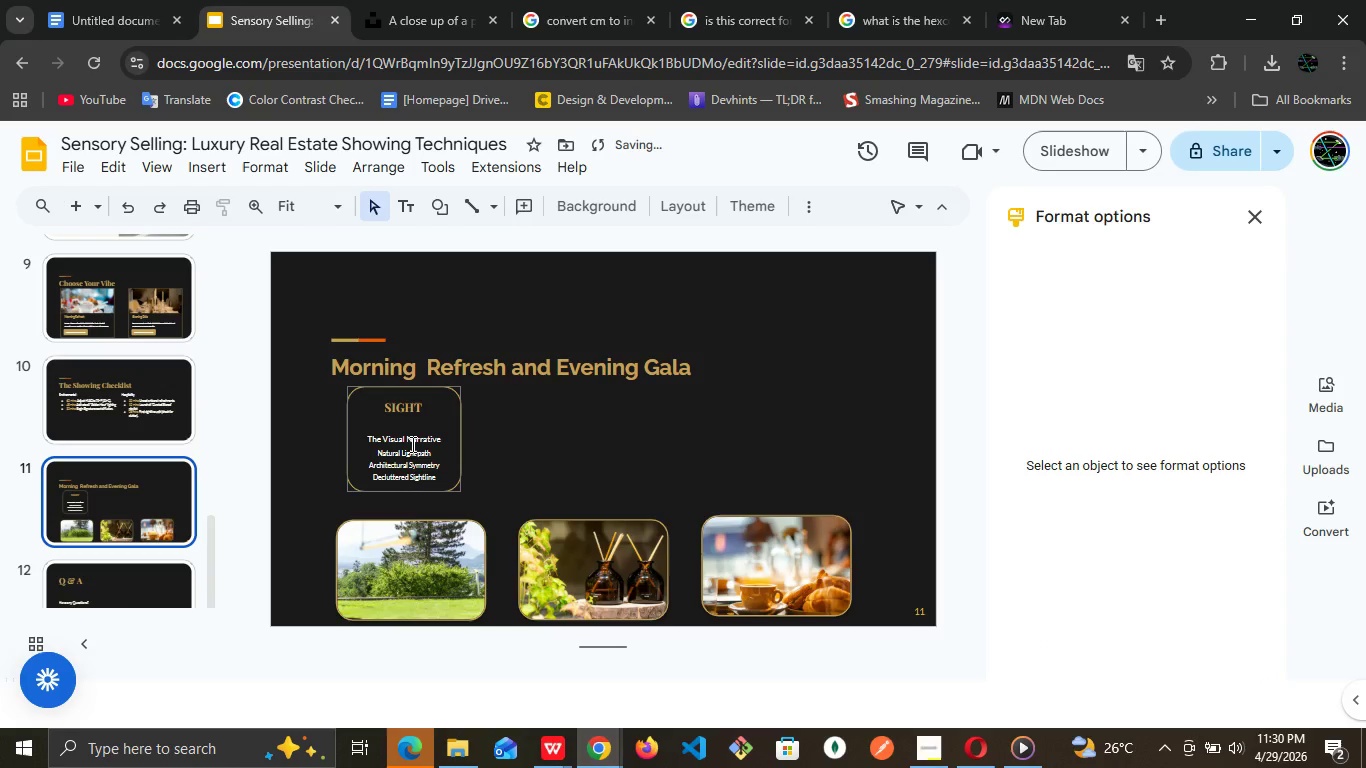 
left_click([411, 443])
 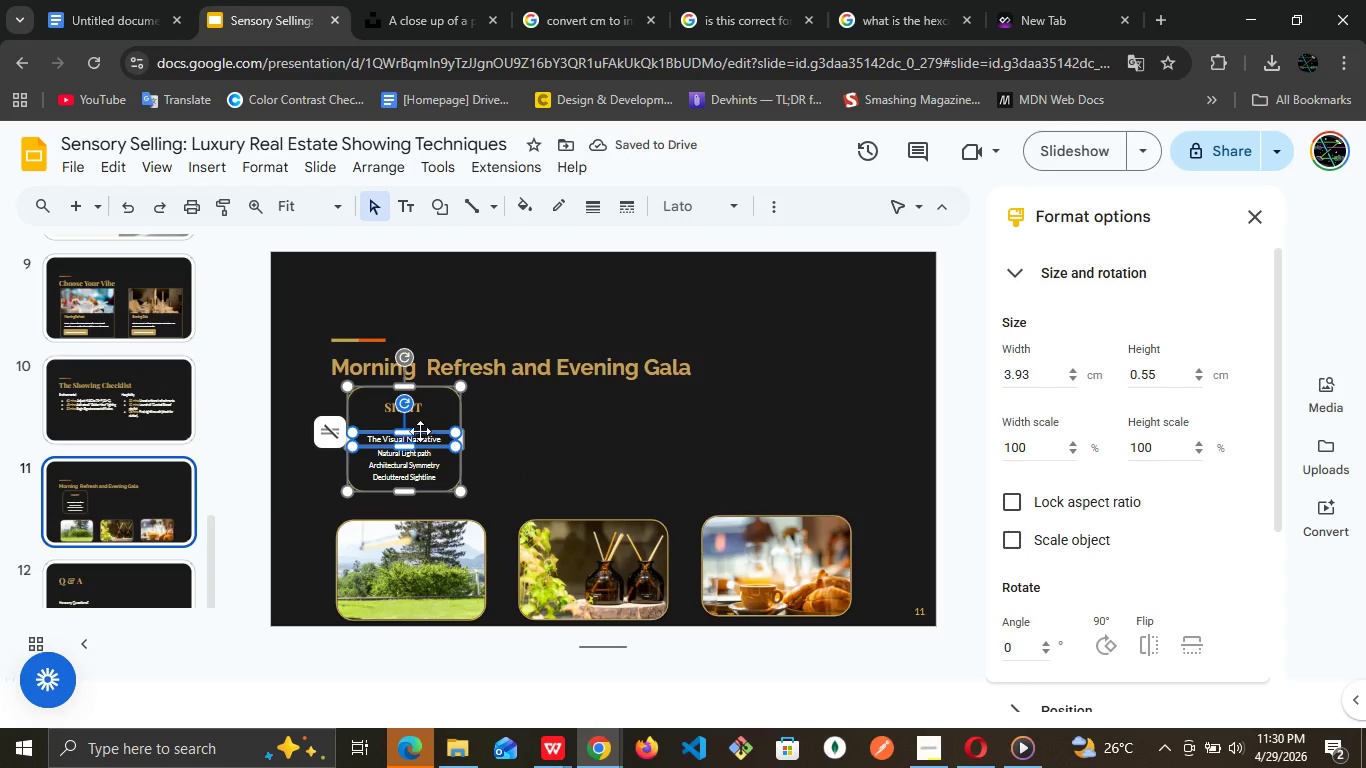 
left_click([410, 431])
 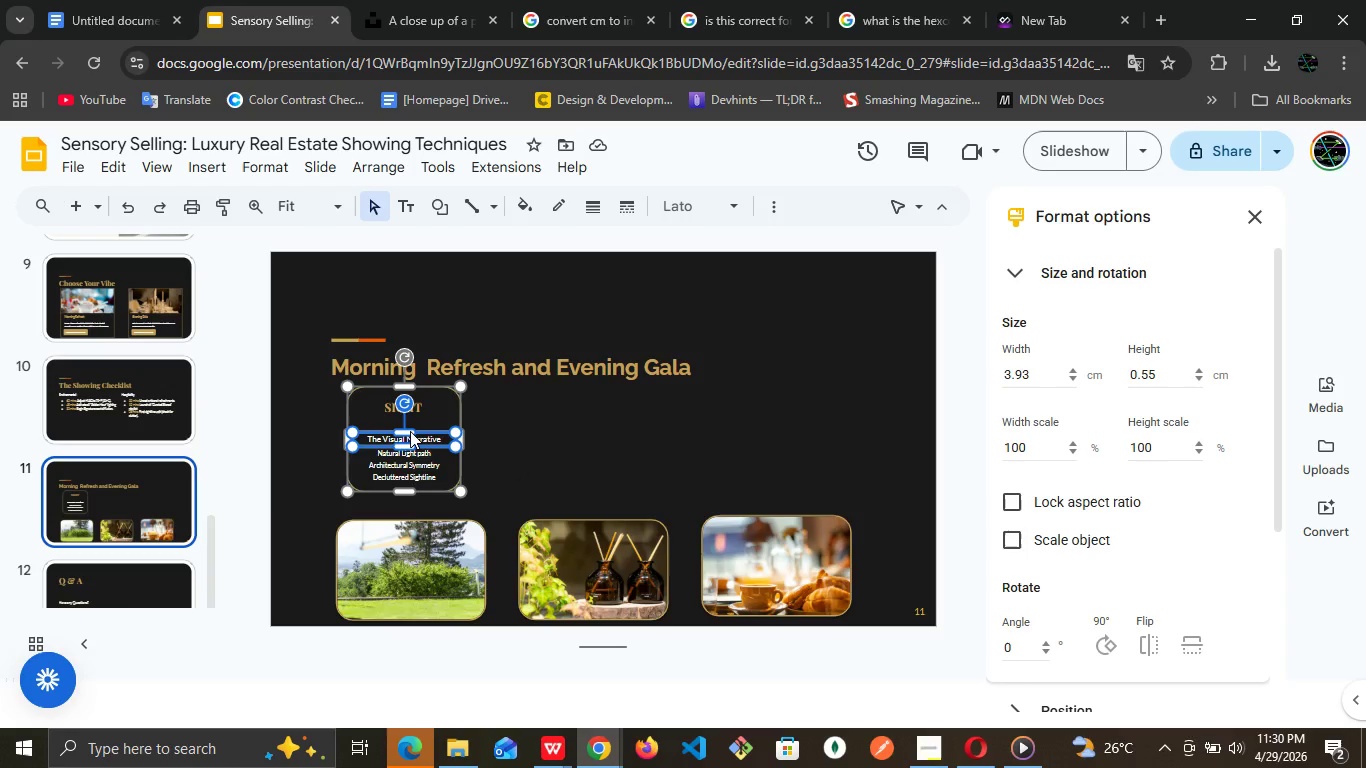 
right_click([410, 431])
 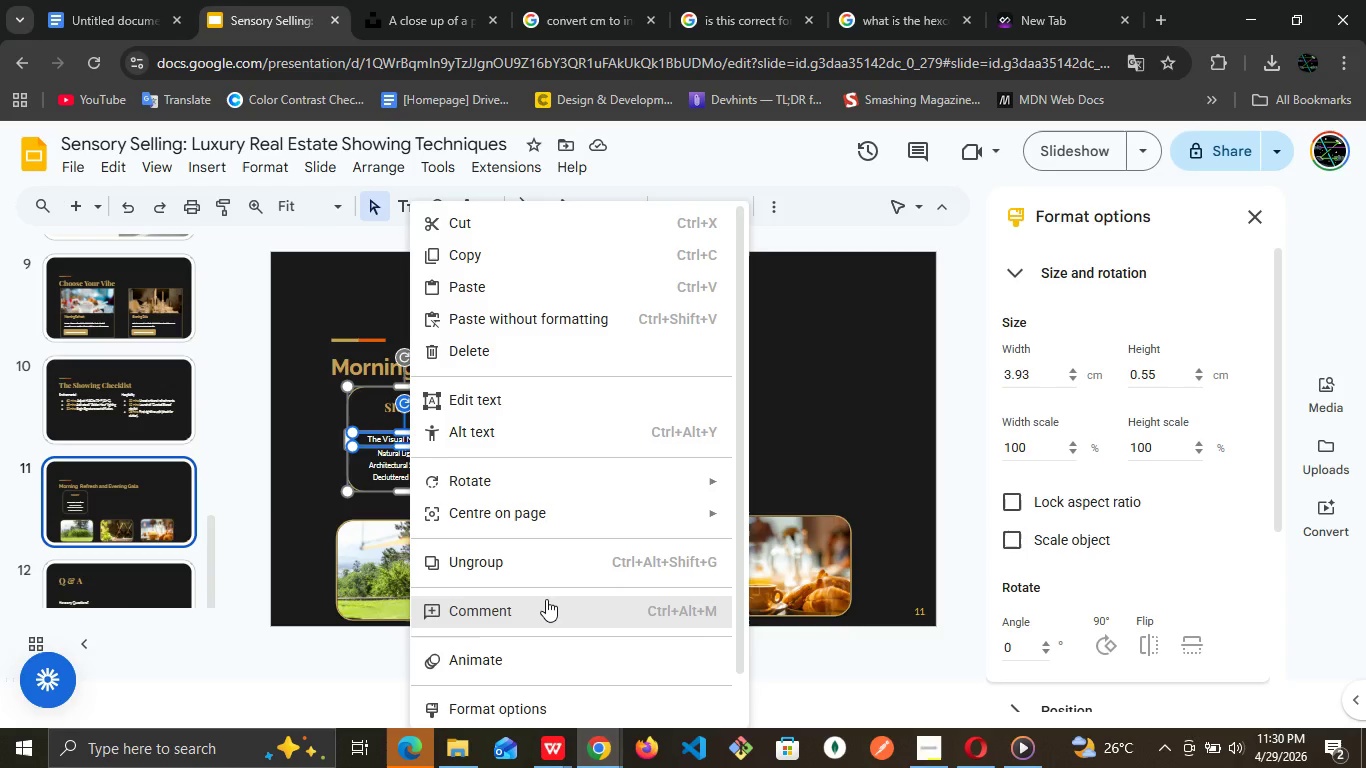 
scroll: coordinate [546, 599], scroll_direction: down, amount: 2.0
 